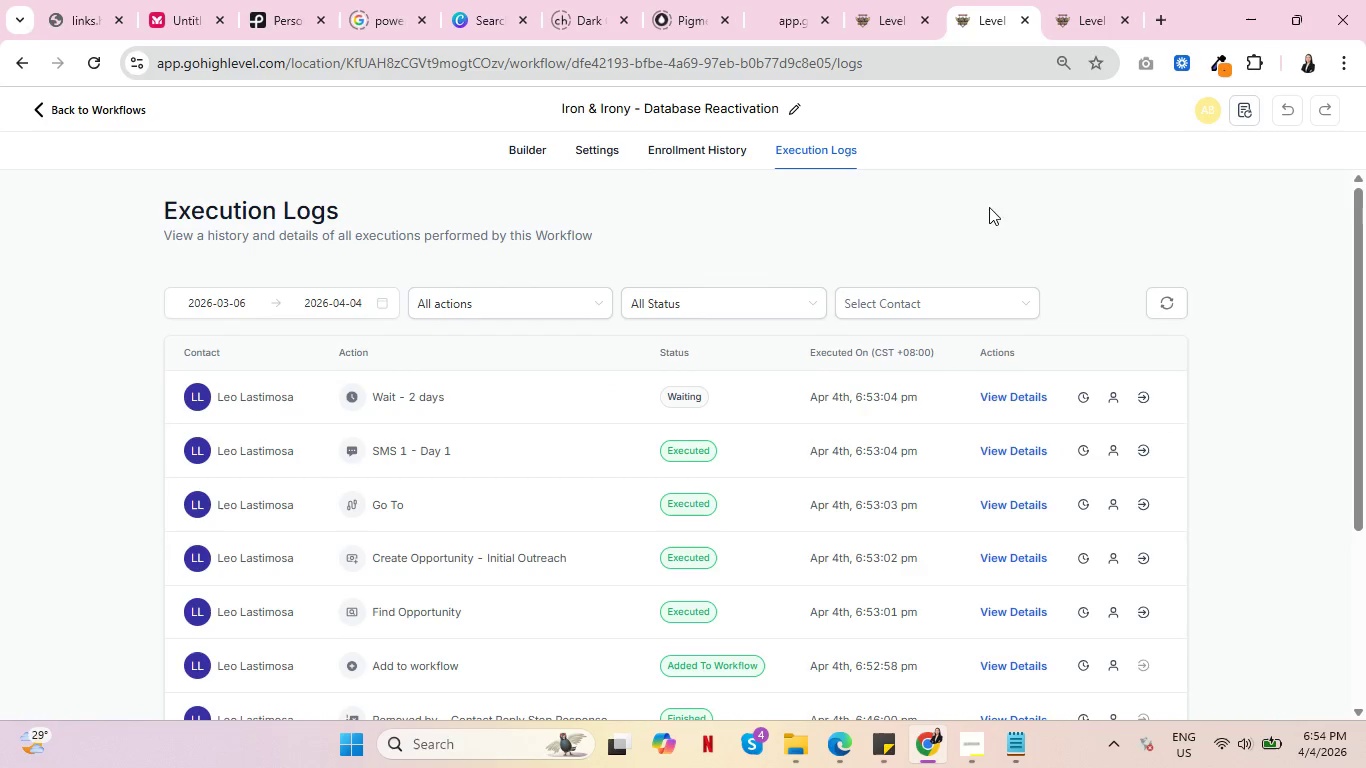 
mouse_move([1069, 18])
 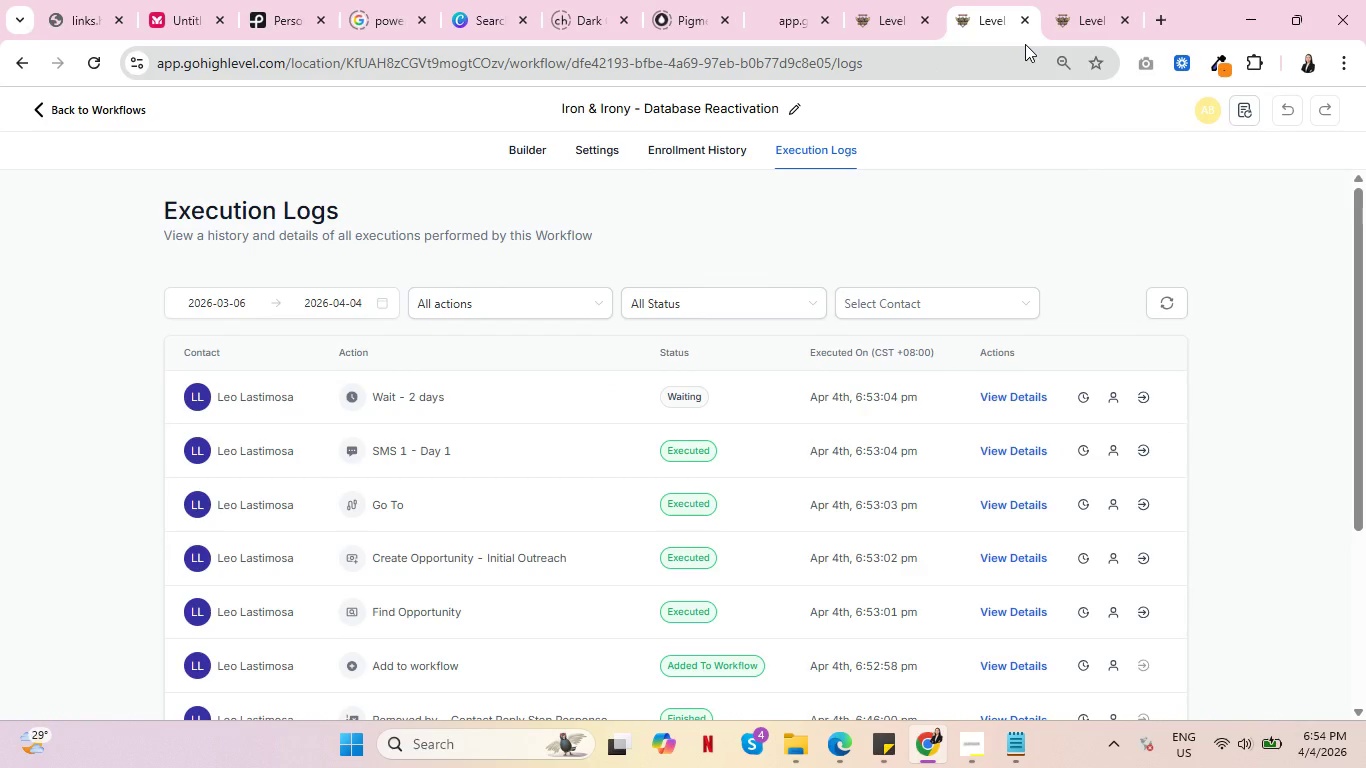 
key(Control+ControlLeft)
 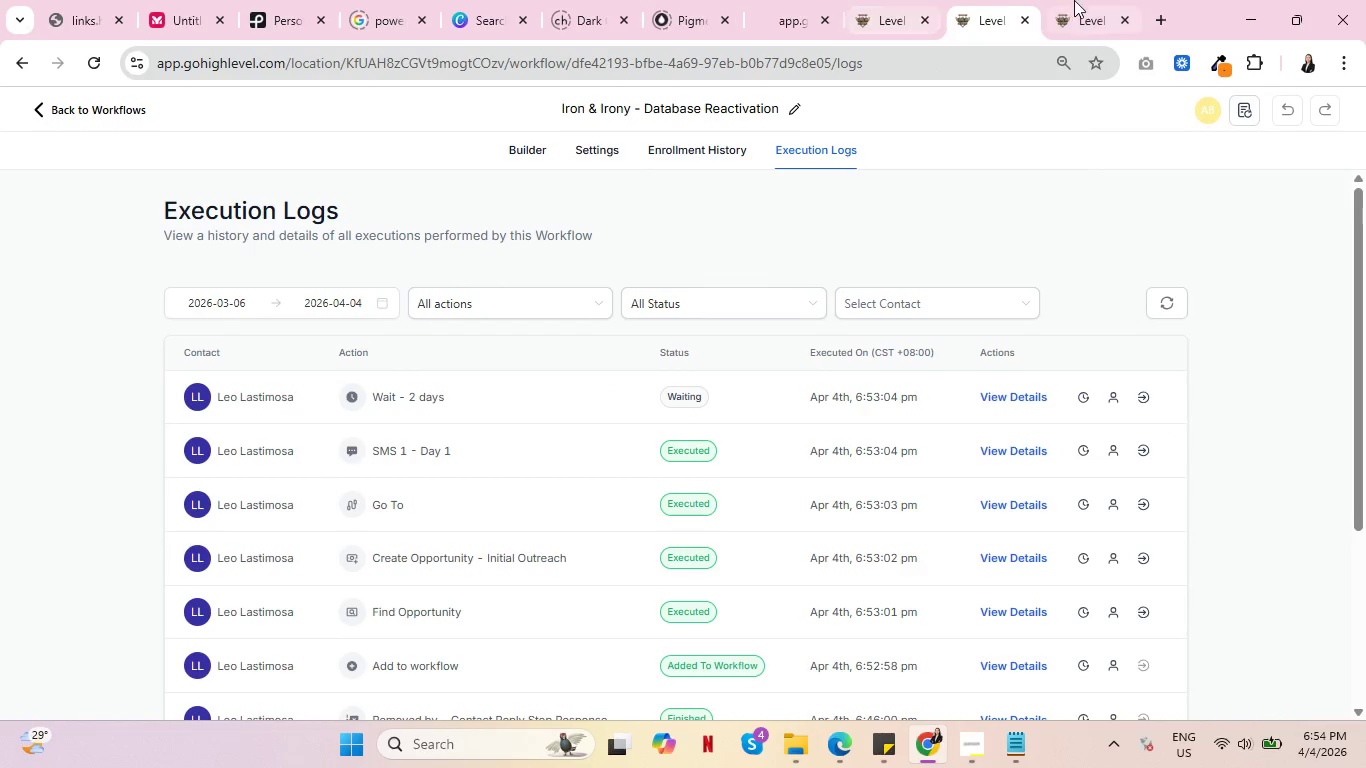 
key(Control+ControlLeft)
 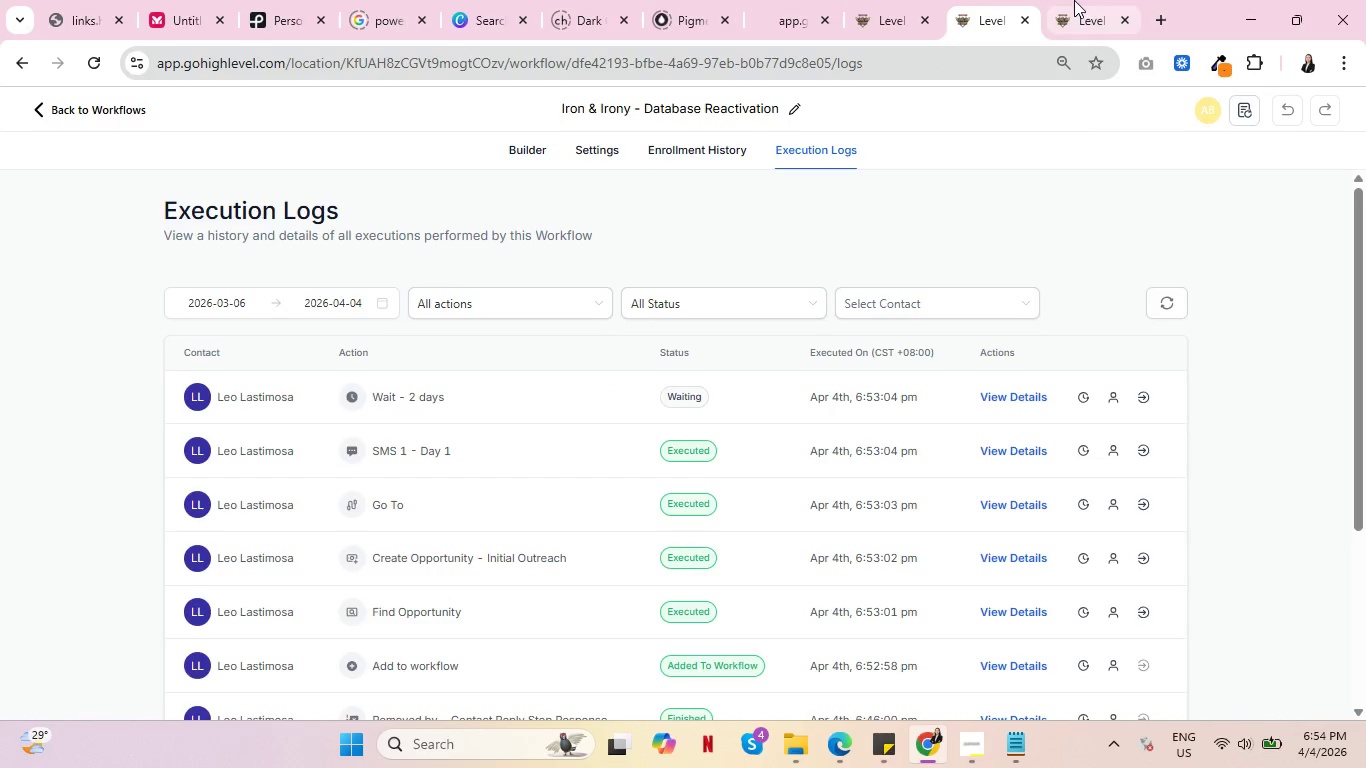 
left_click([1074, 0])
 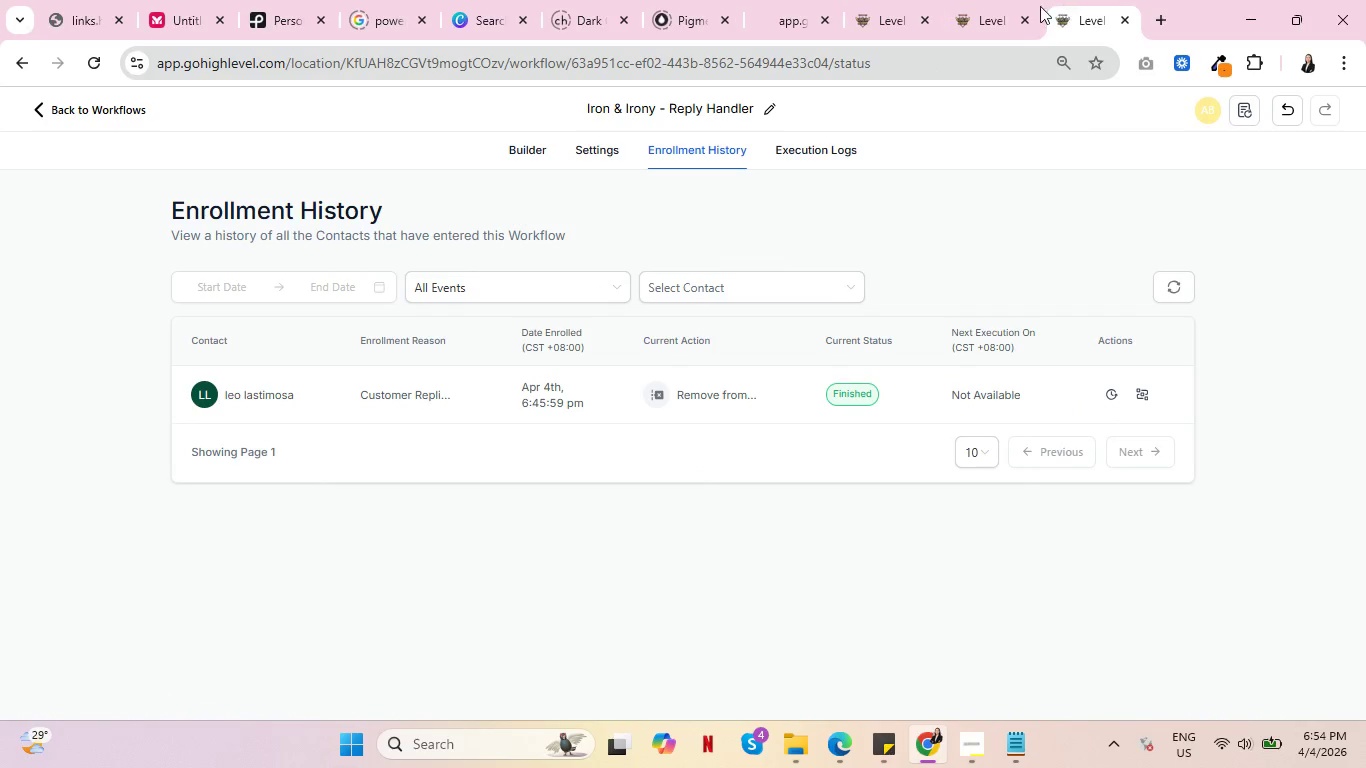 
key(Control+ControlLeft)
 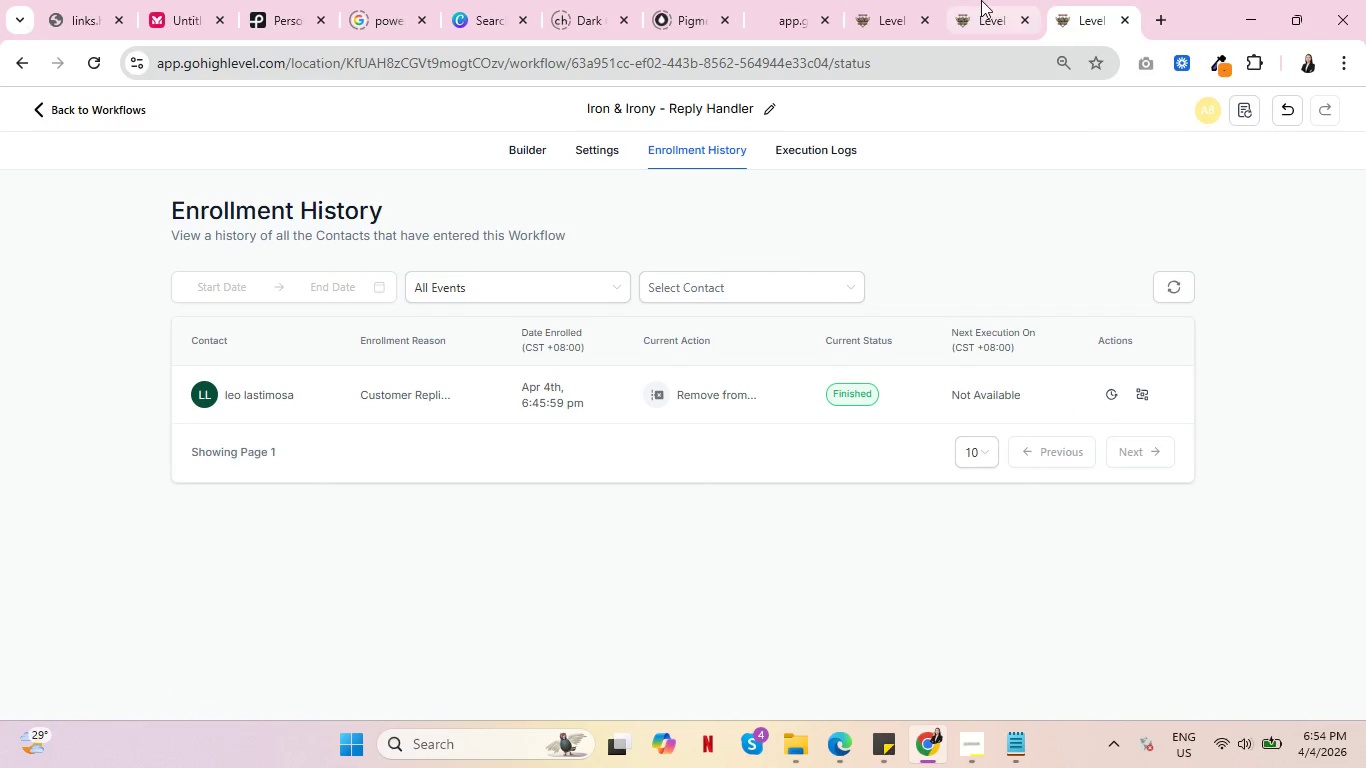 
key(Control+ControlLeft)
 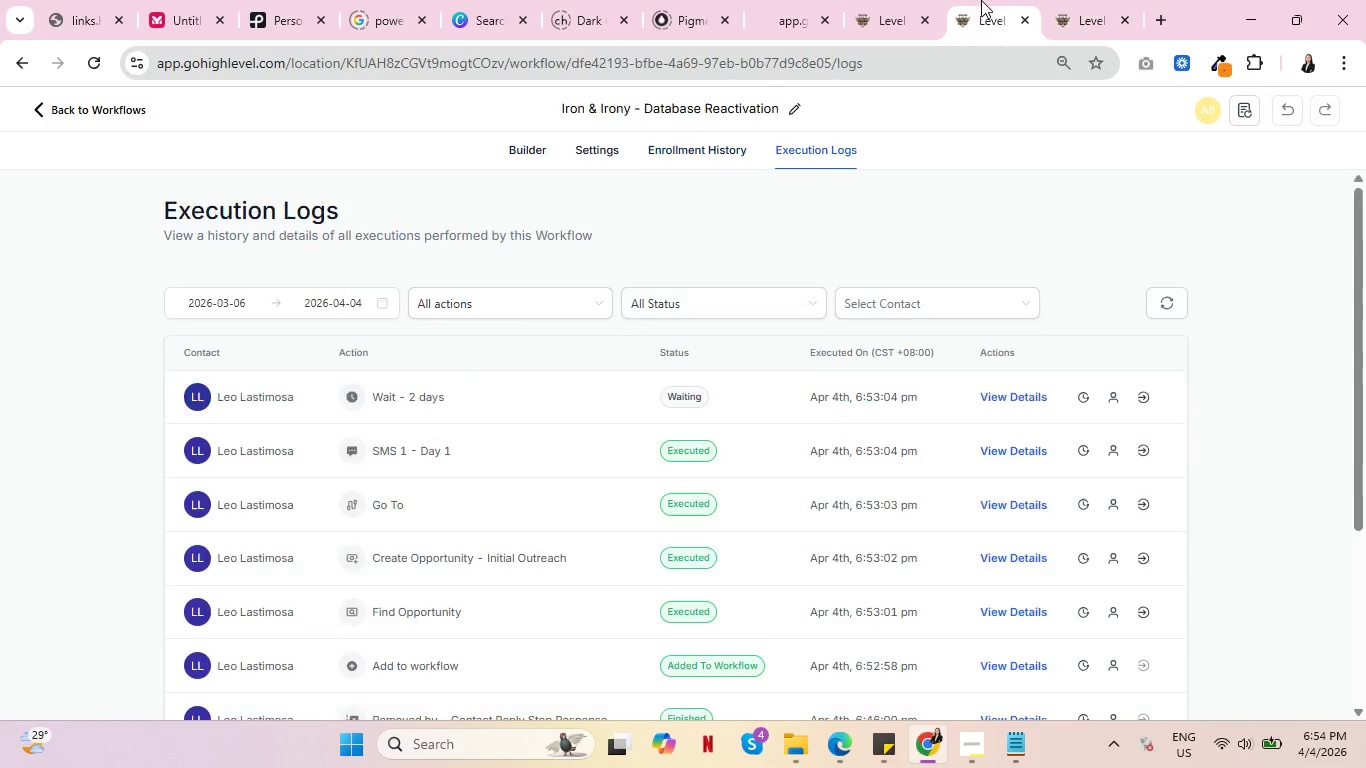 
left_click([981, 0])
 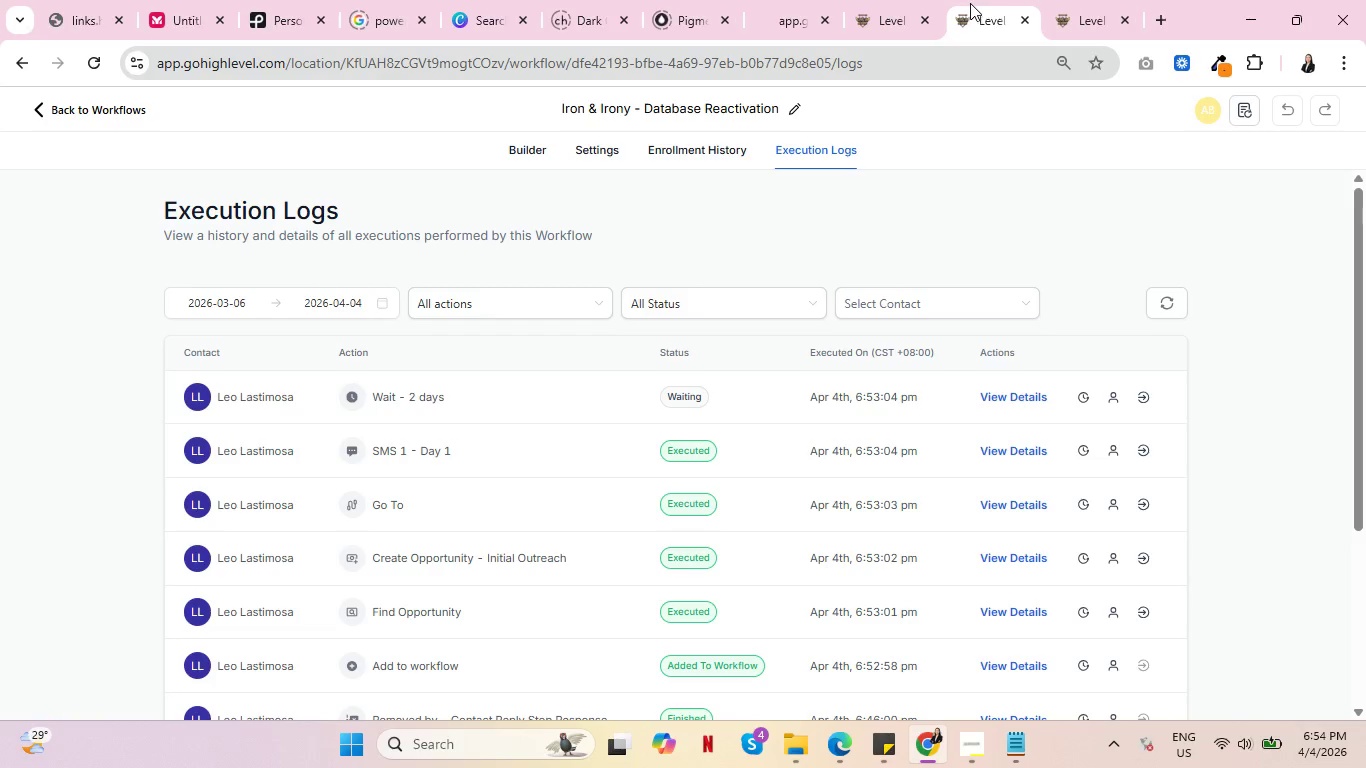 
key(Control+ControlLeft)
 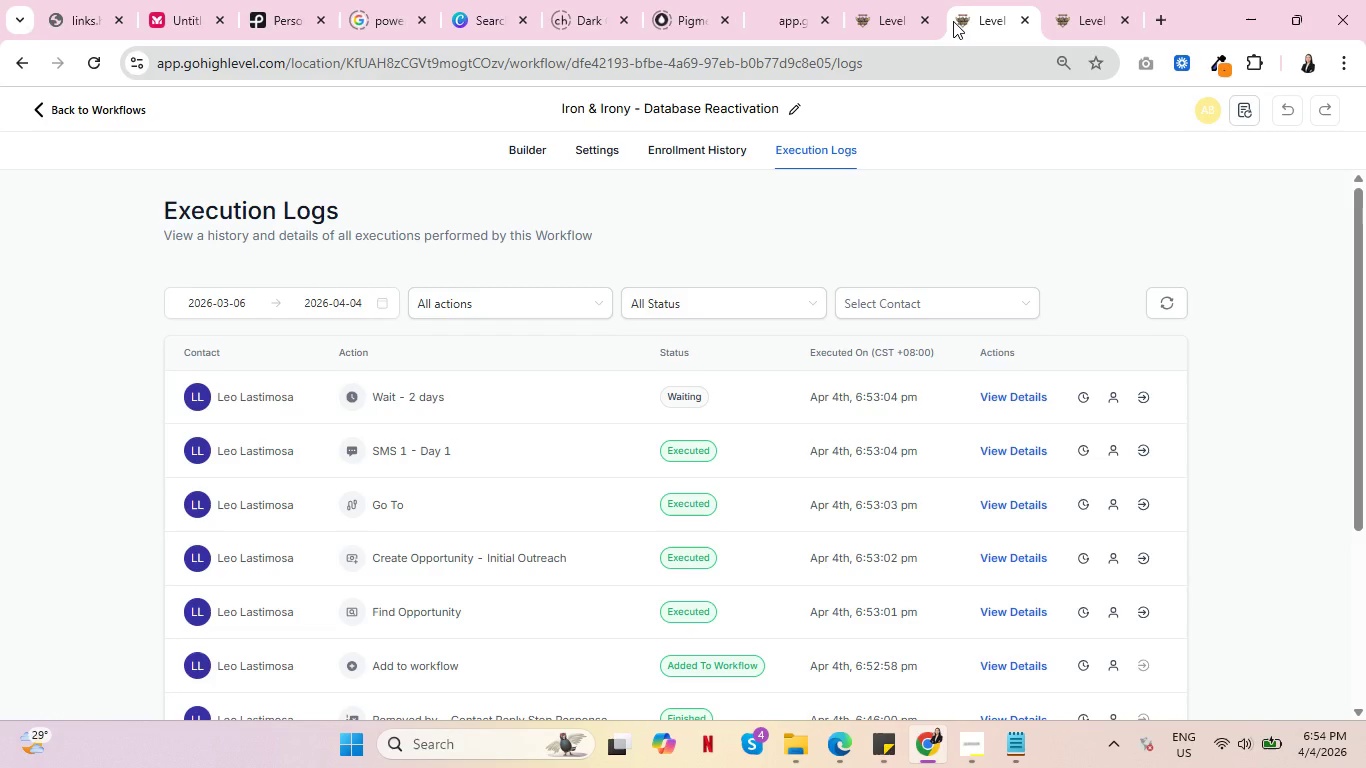 
wait(7.33)
 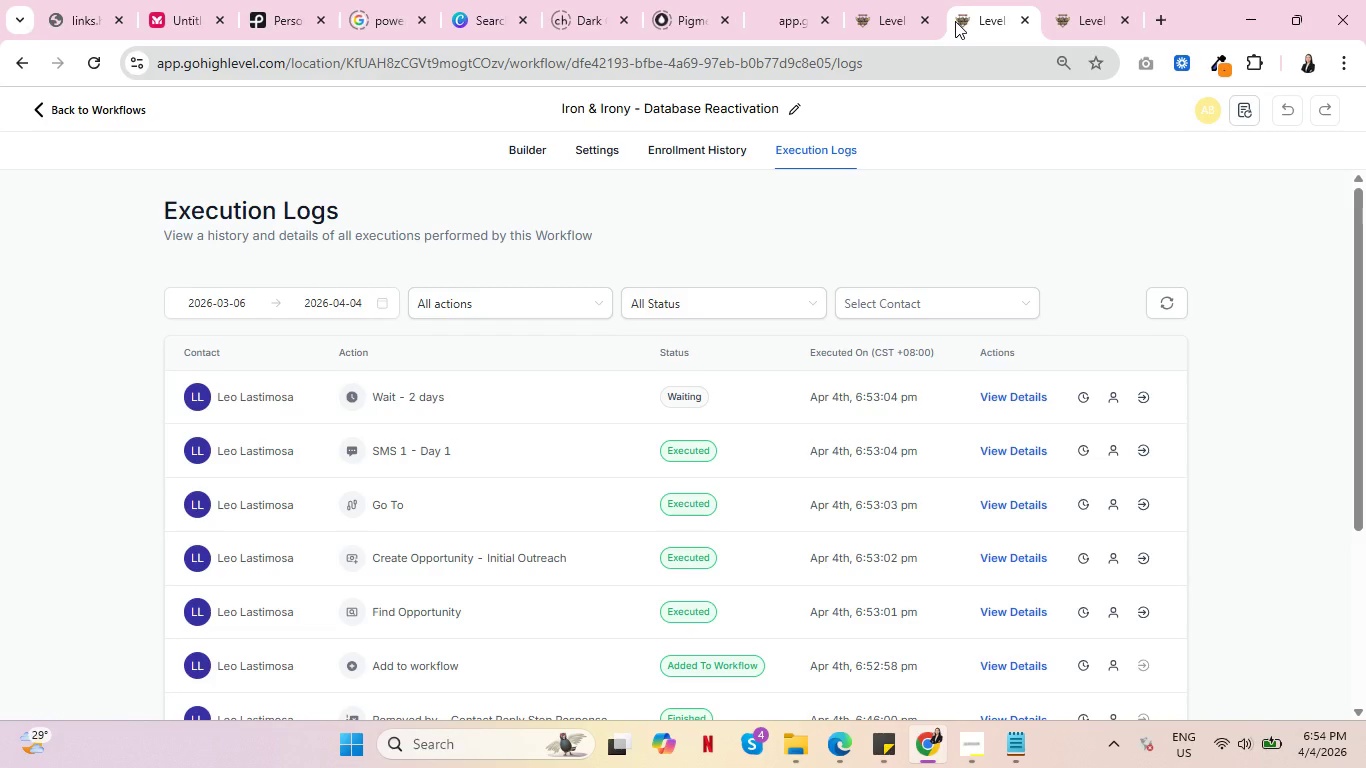 
key(Control+ControlLeft)
 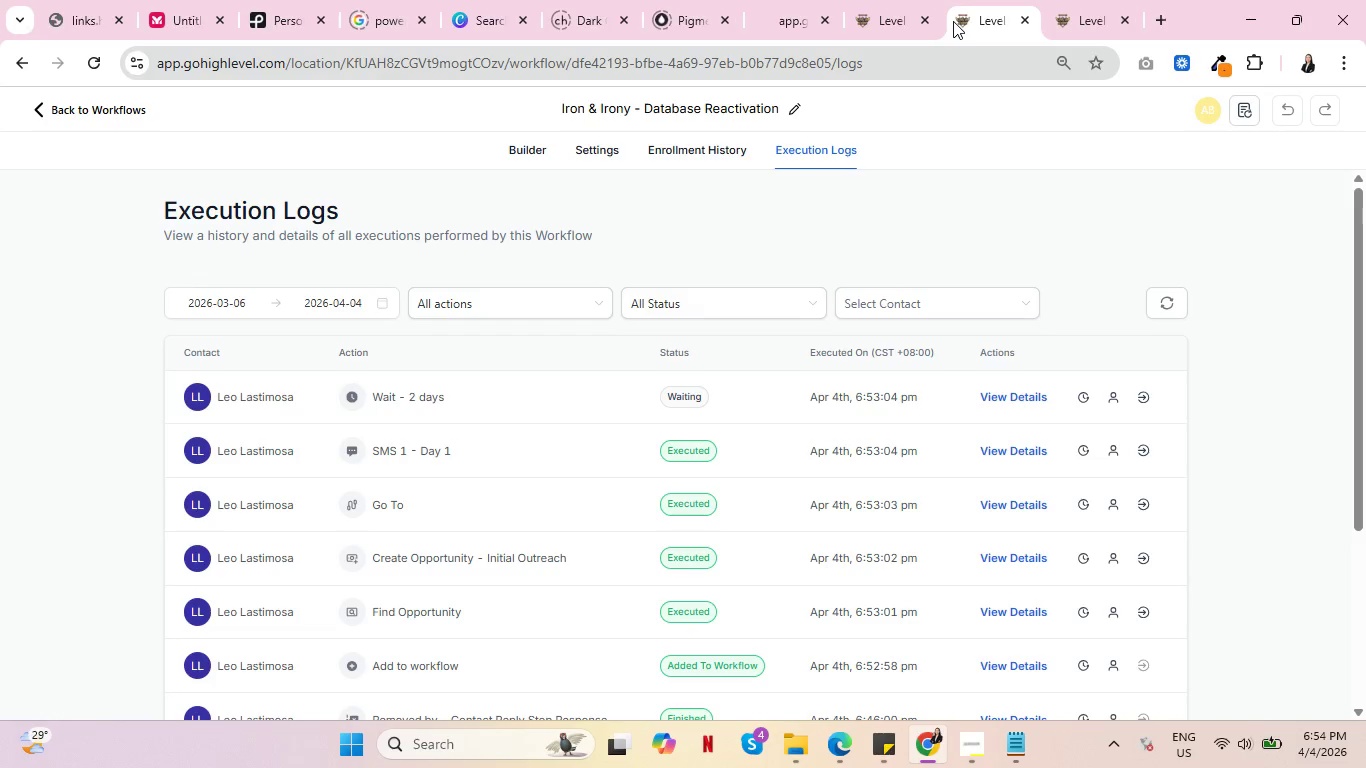 
key(Control+ControlLeft)
 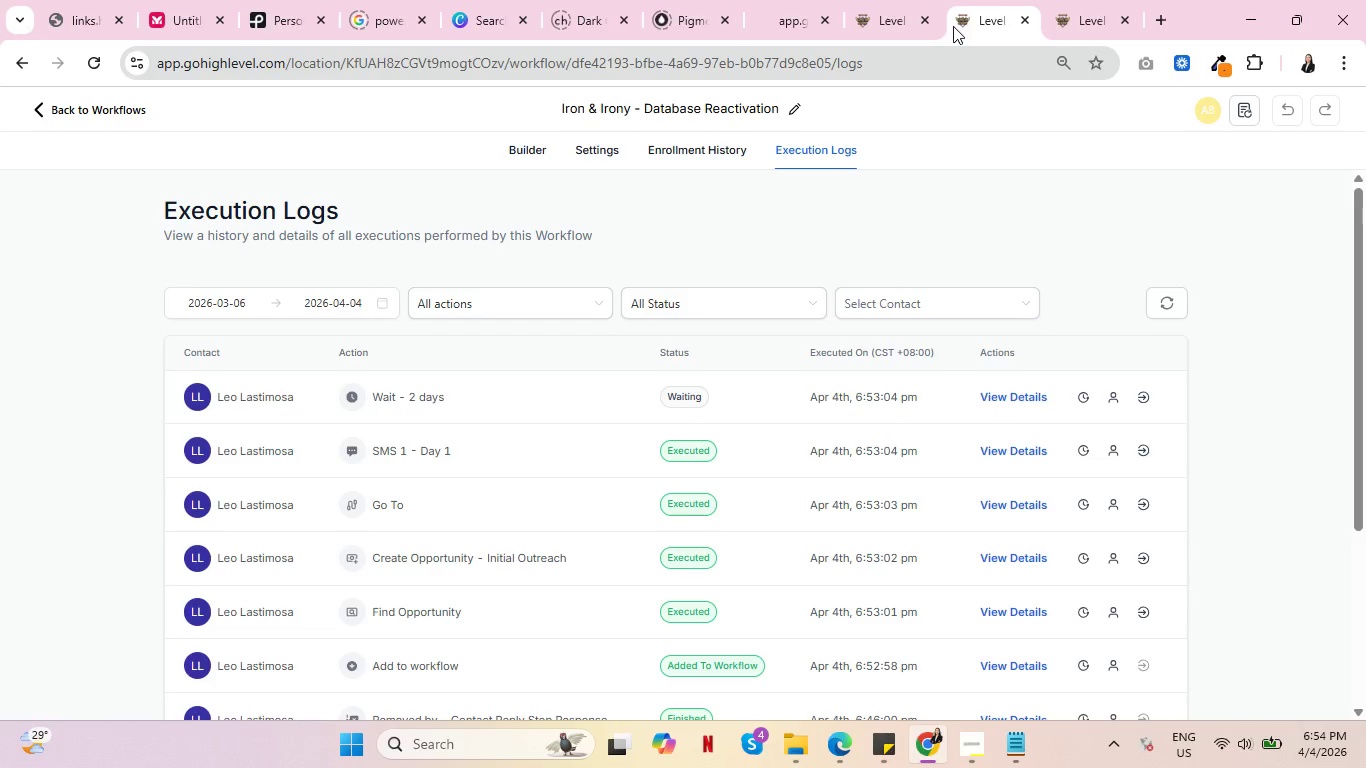 
key(Control+ControlLeft)
 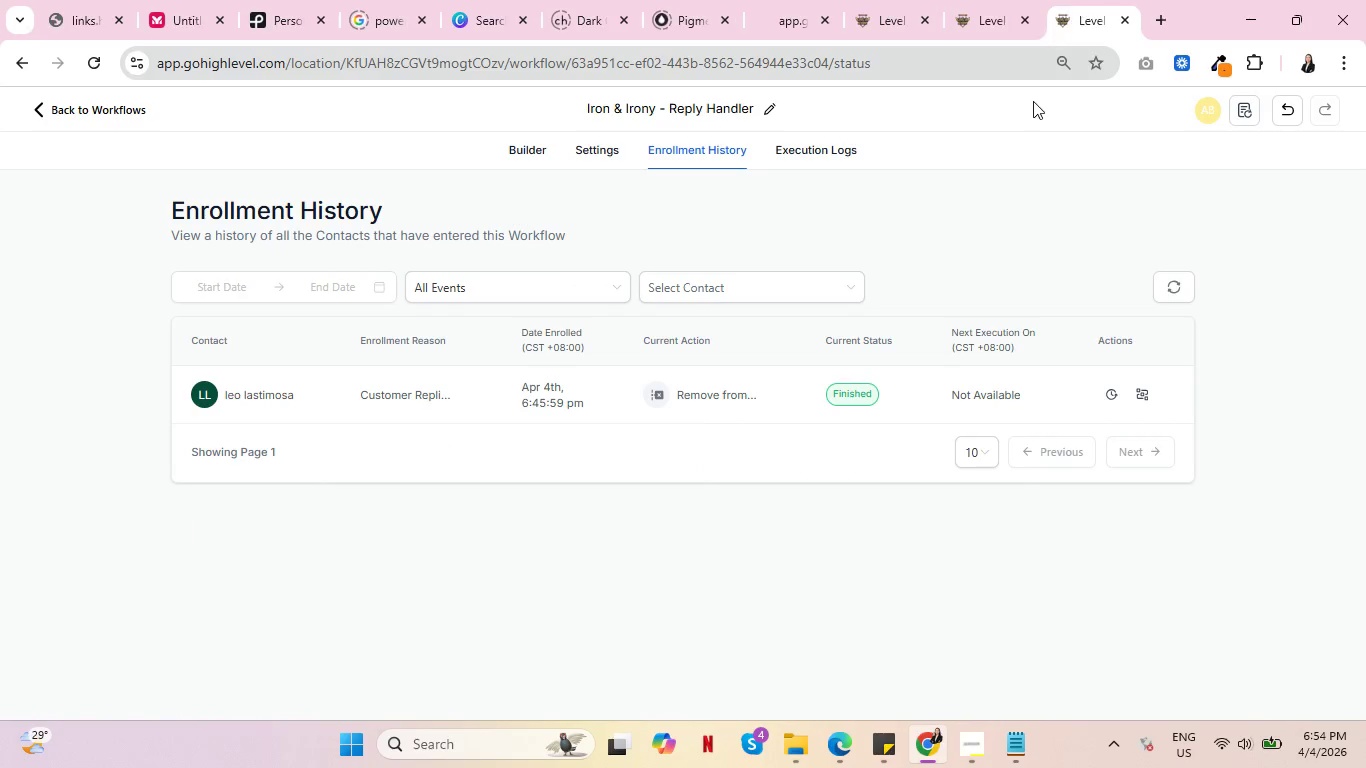 
key(Control+ControlLeft)
 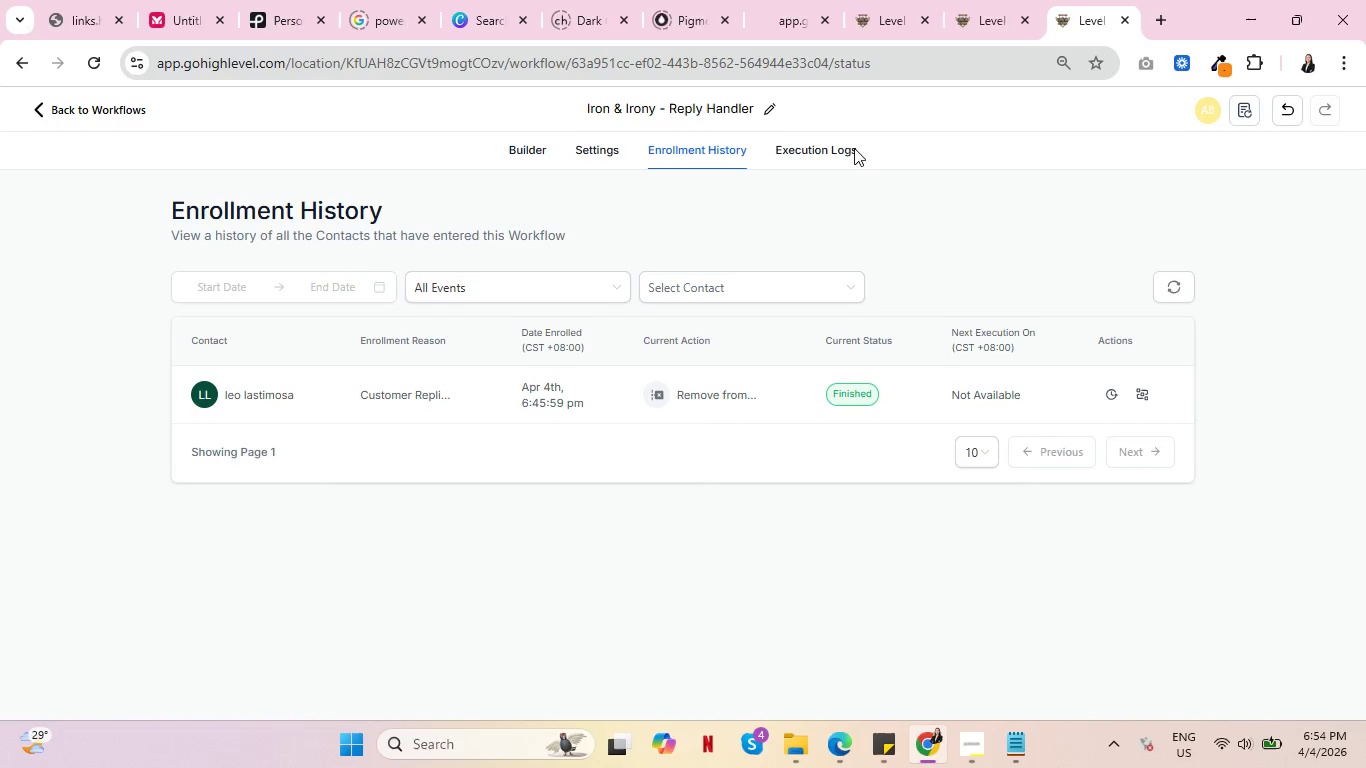 
key(Control+ControlLeft)
 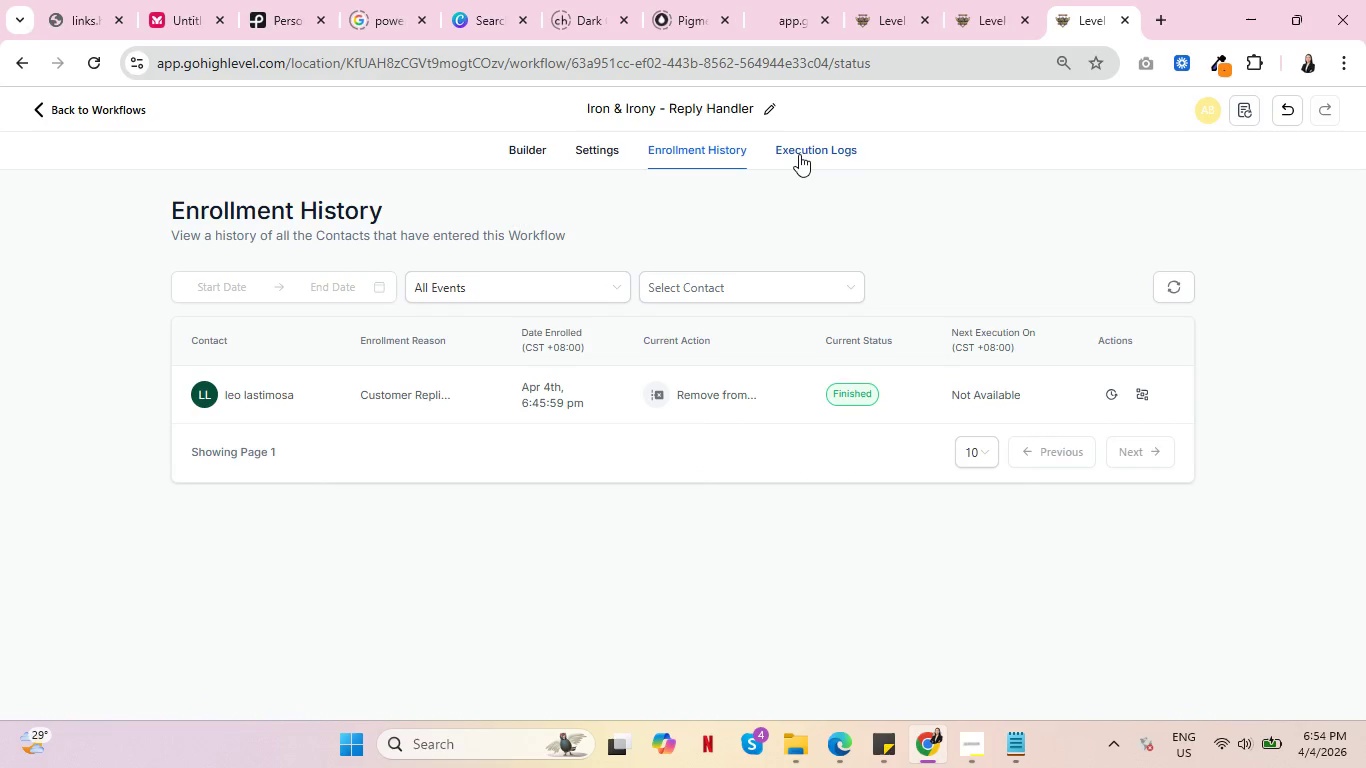 
left_click([799, 154])
 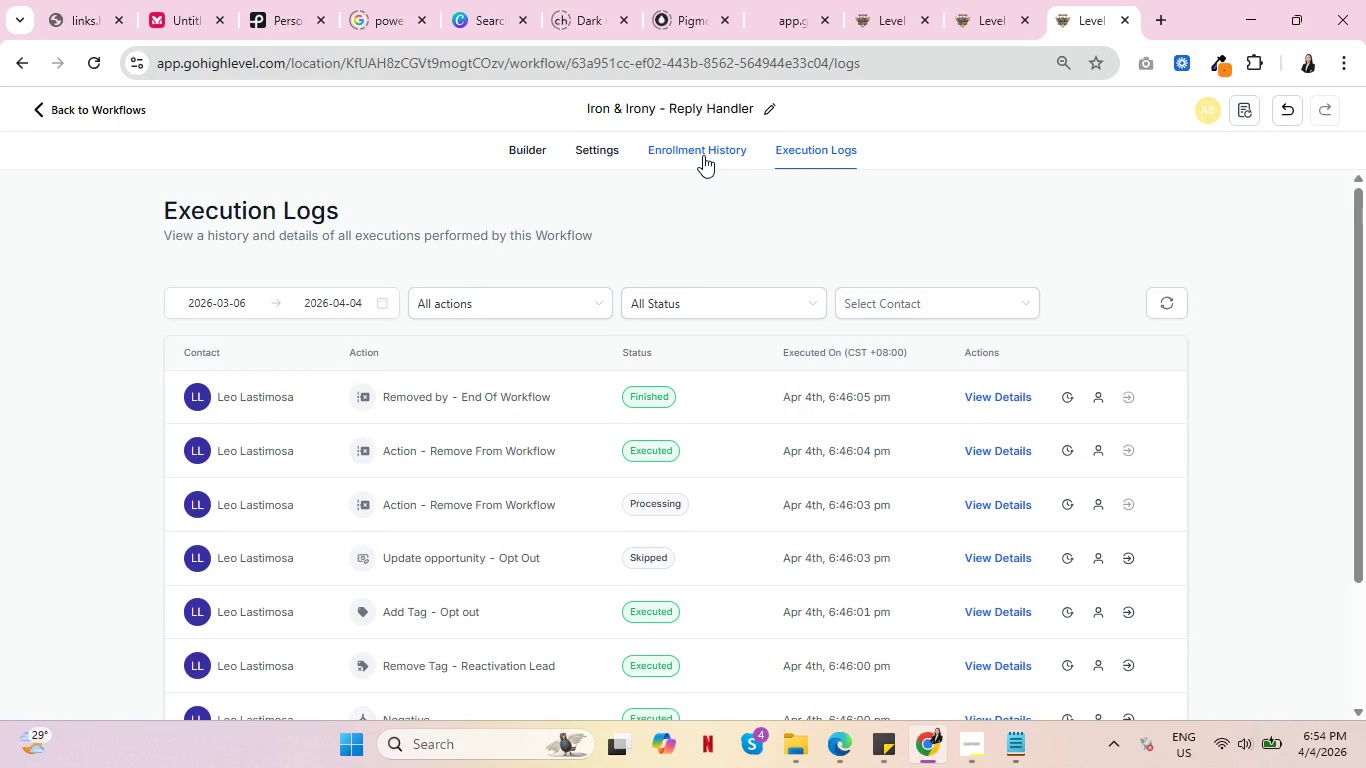 
key(Control+ControlLeft)
 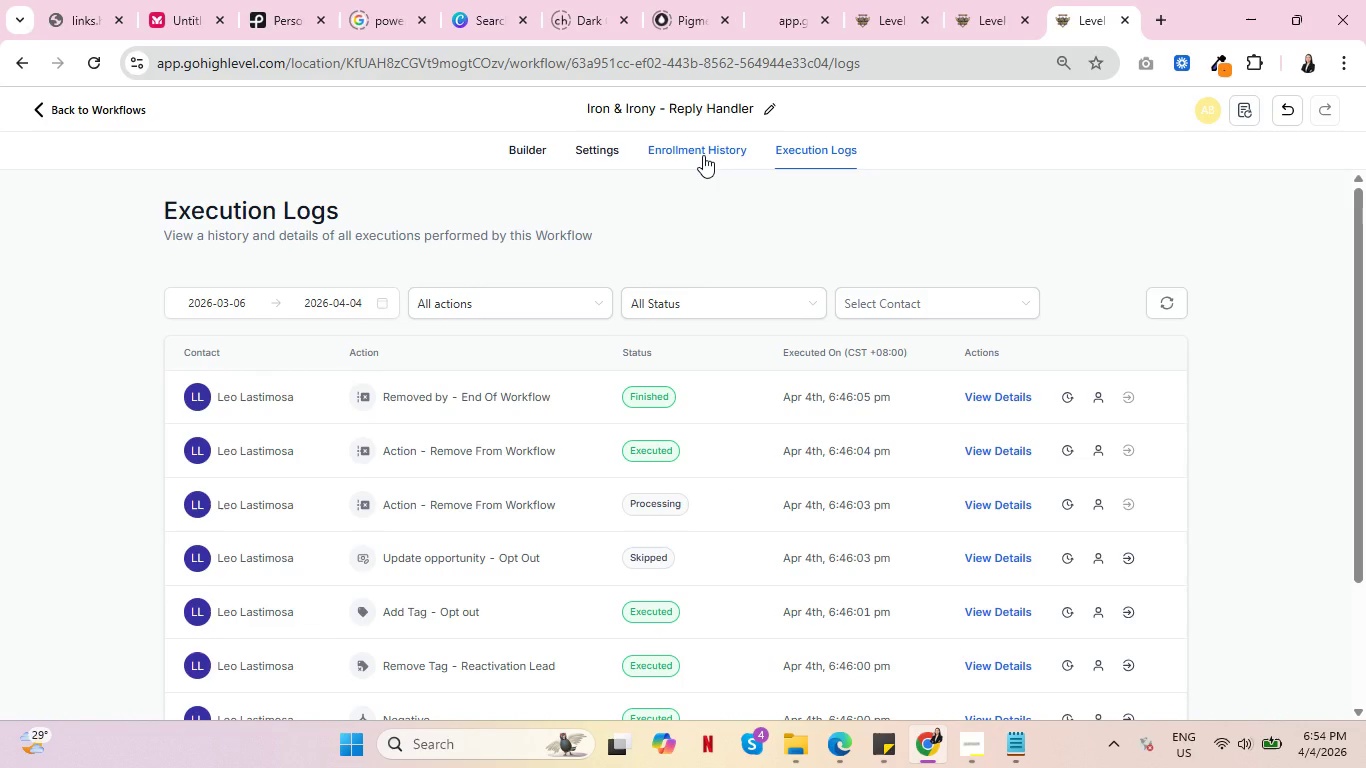 
key(Control+ControlLeft)
 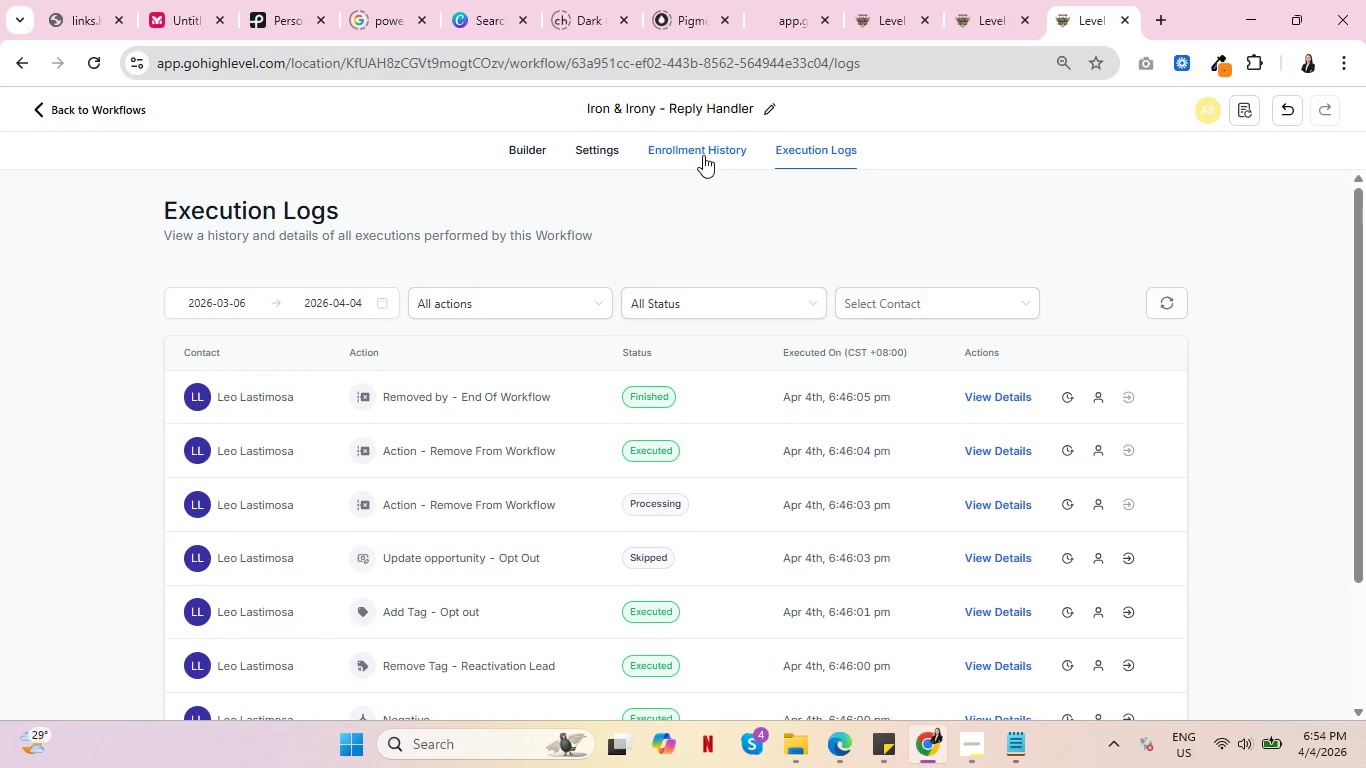 
left_click([703, 155])
 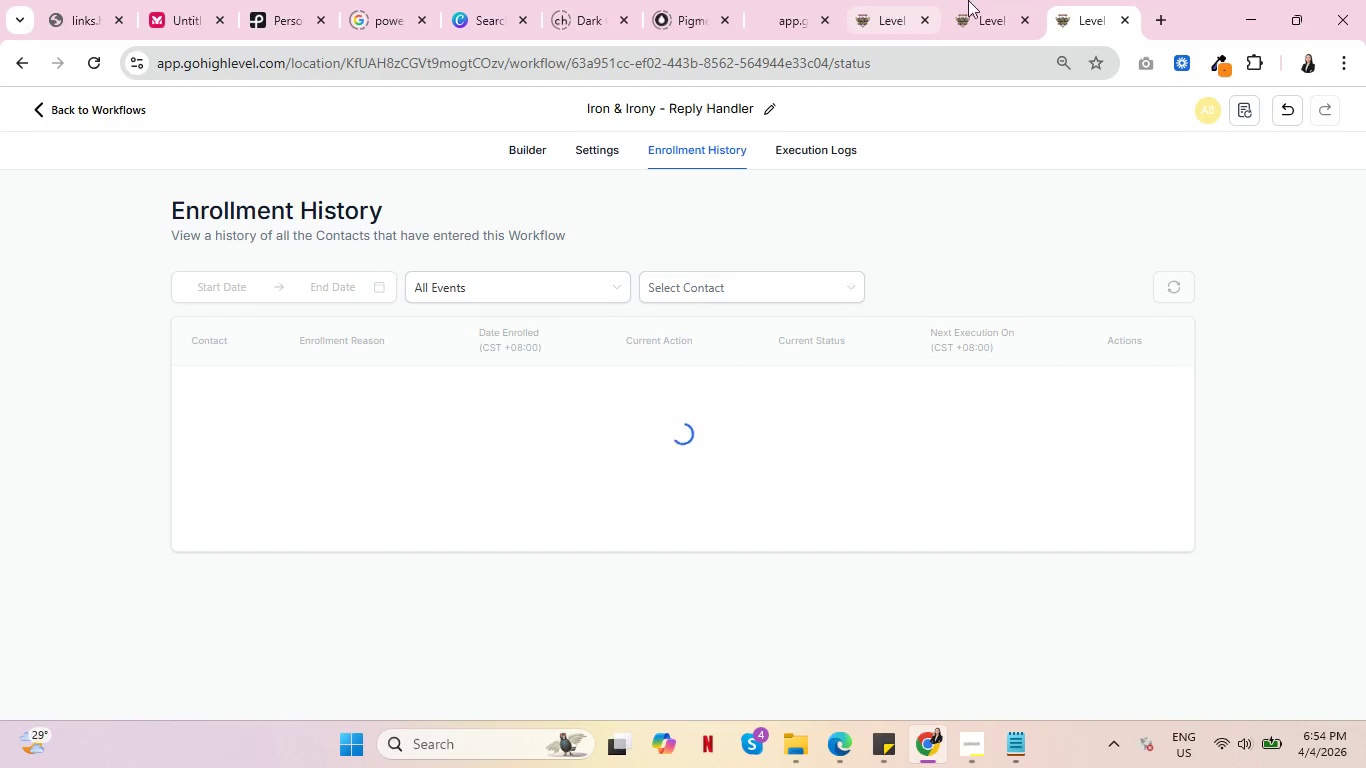 
left_click([983, 0])
 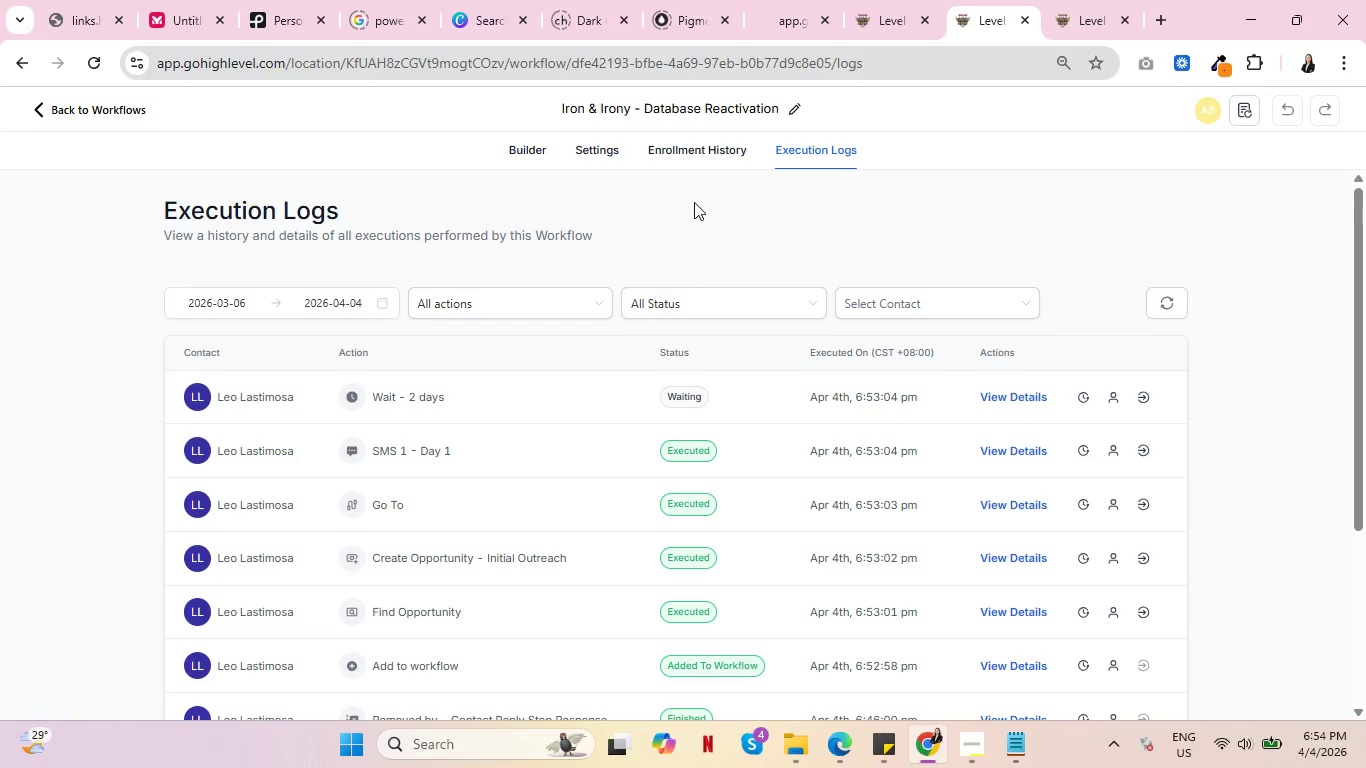 
left_click([689, 150])
 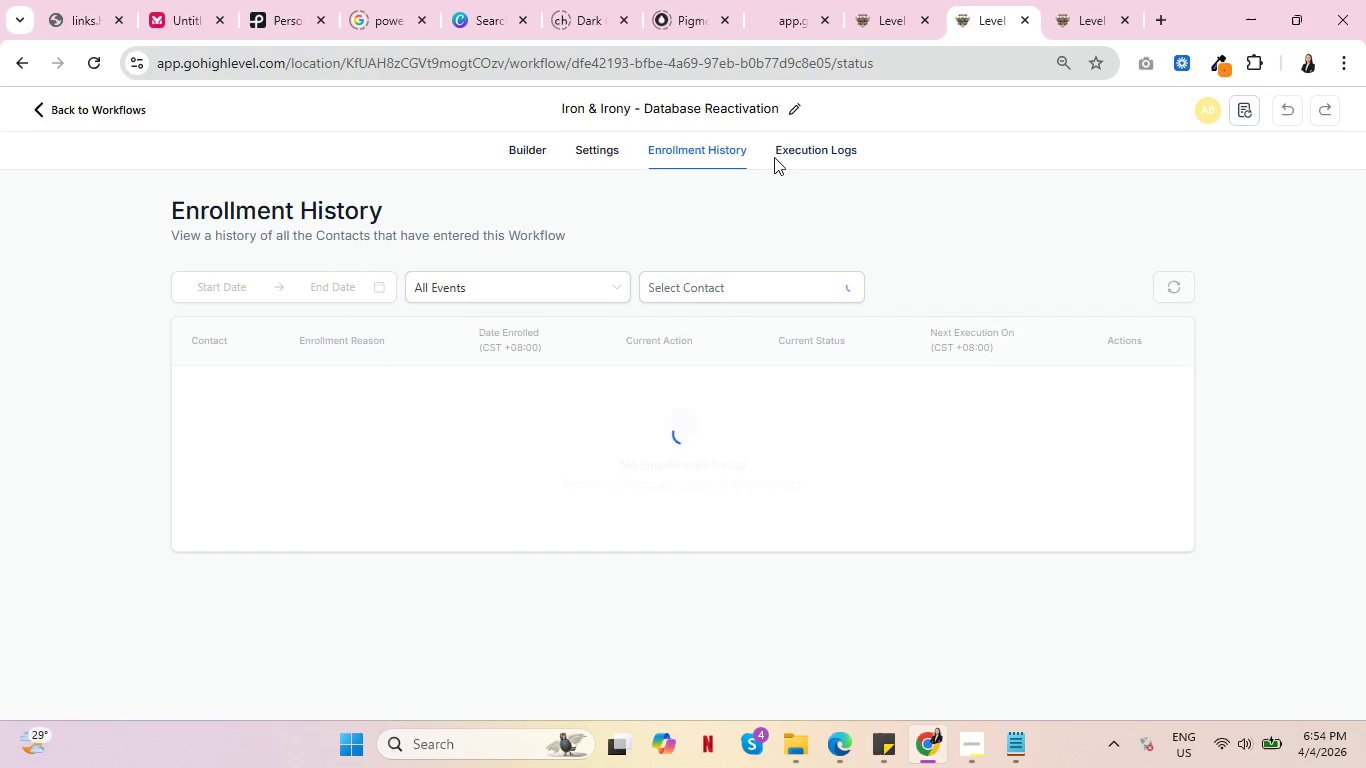 
key(Control+ControlLeft)
 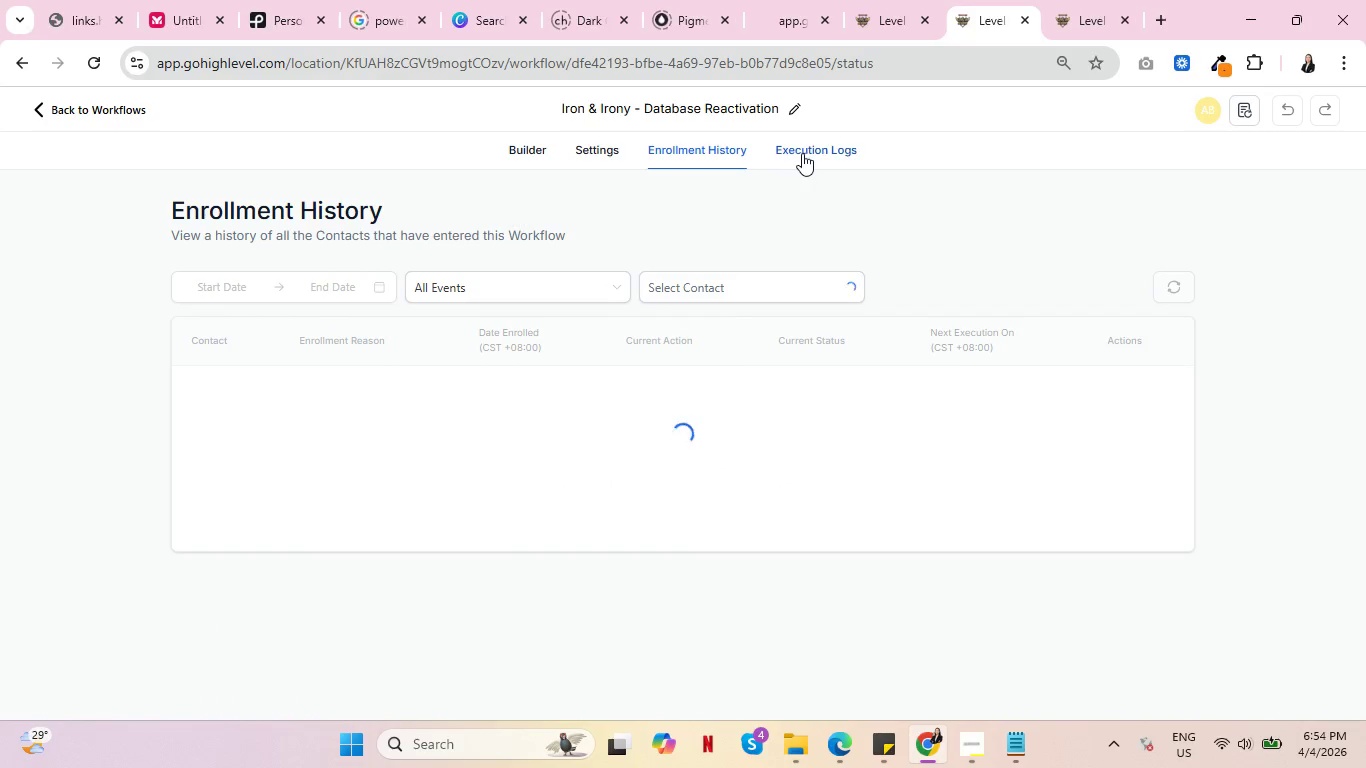 
key(Control+ControlLeft)
 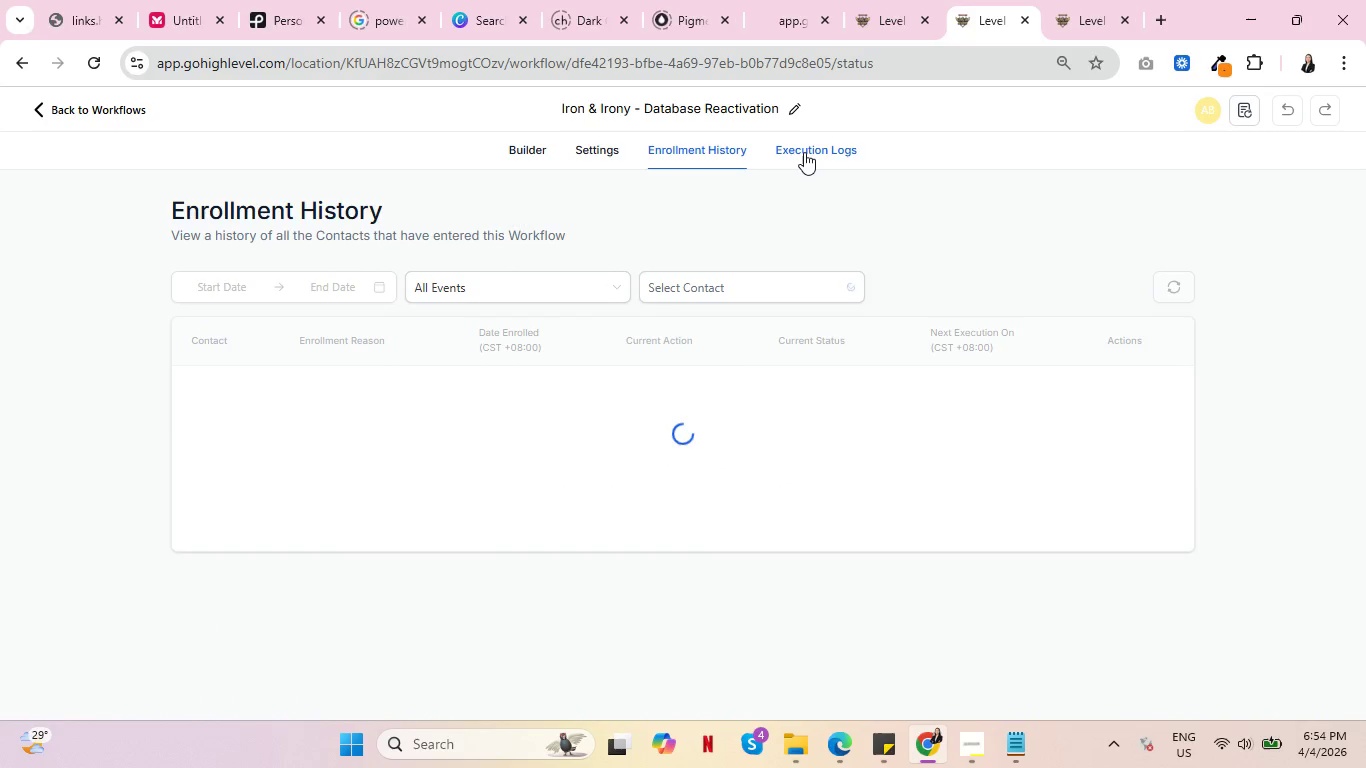 
left_click([804, 152])
 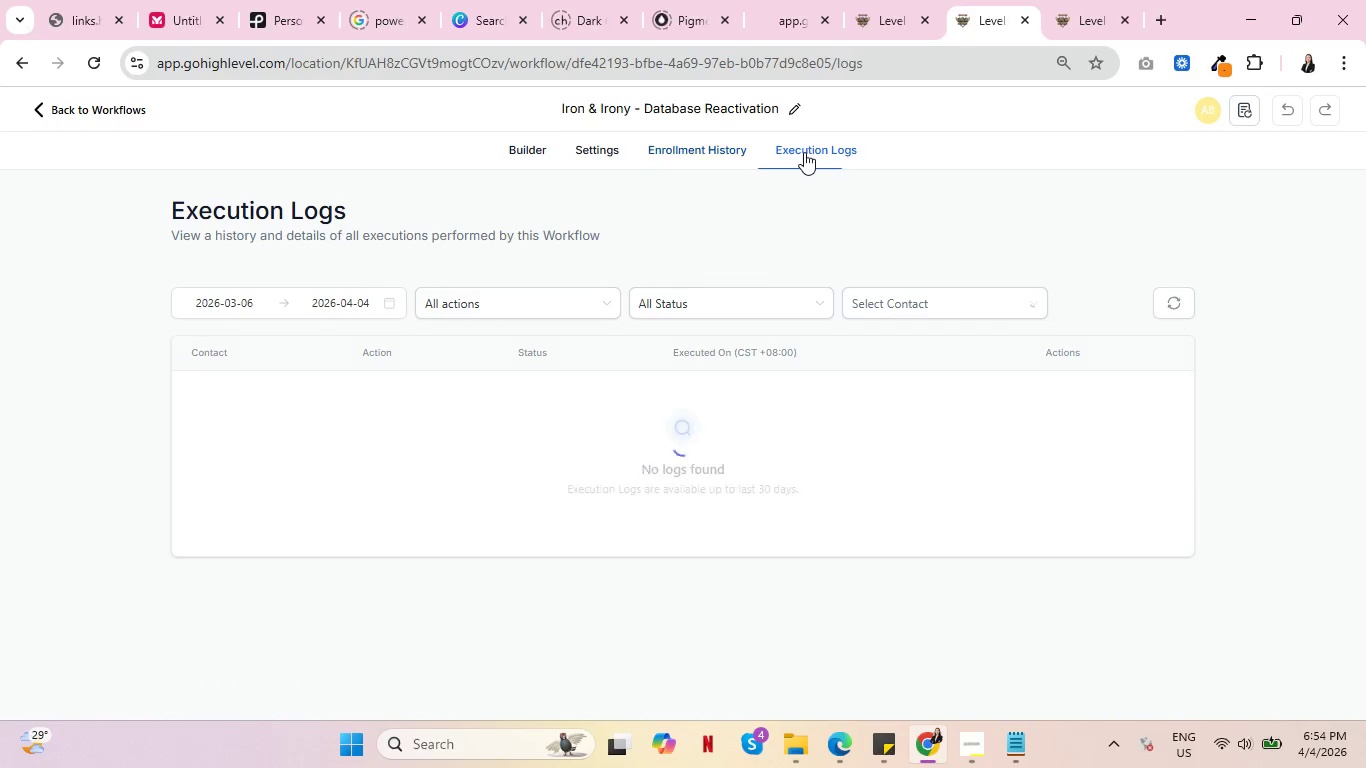 
key(Control+ControlLeft)
 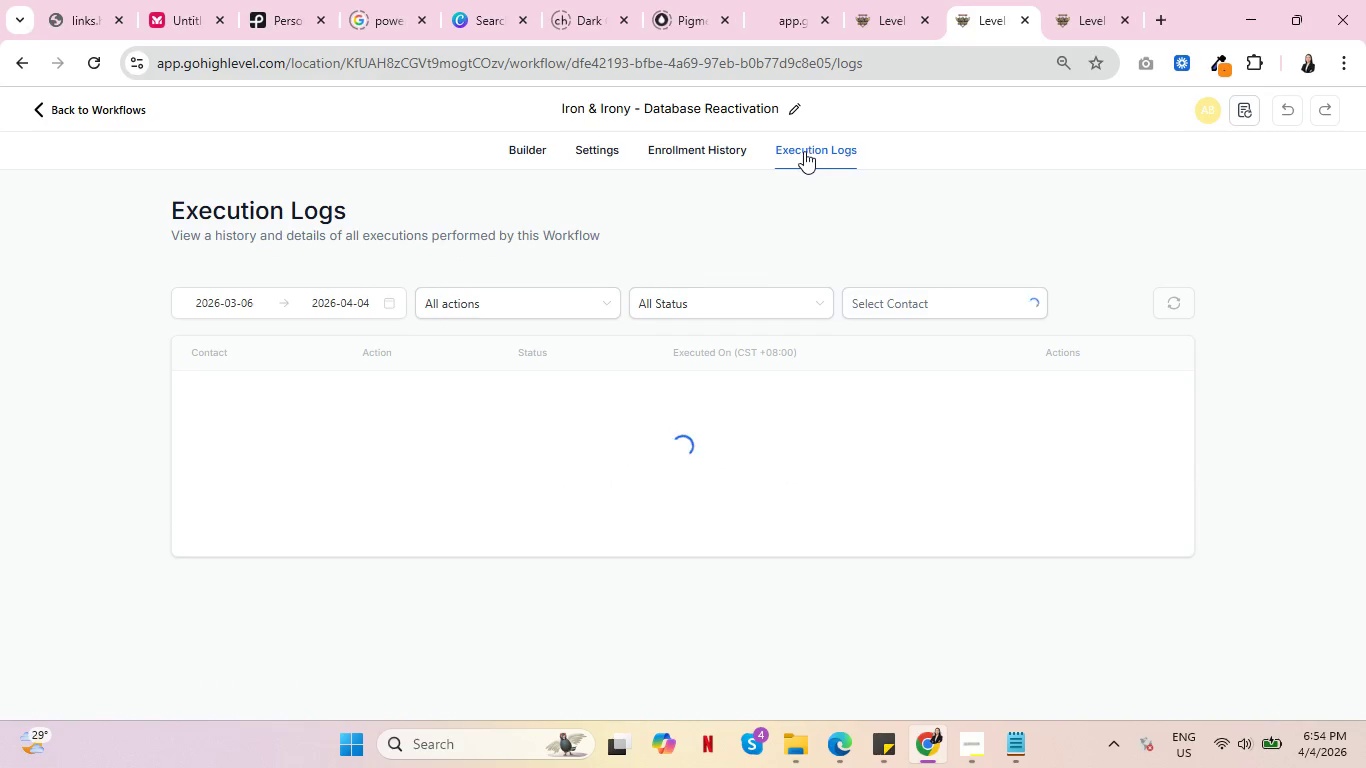 
key(Control+ControlLeft)
 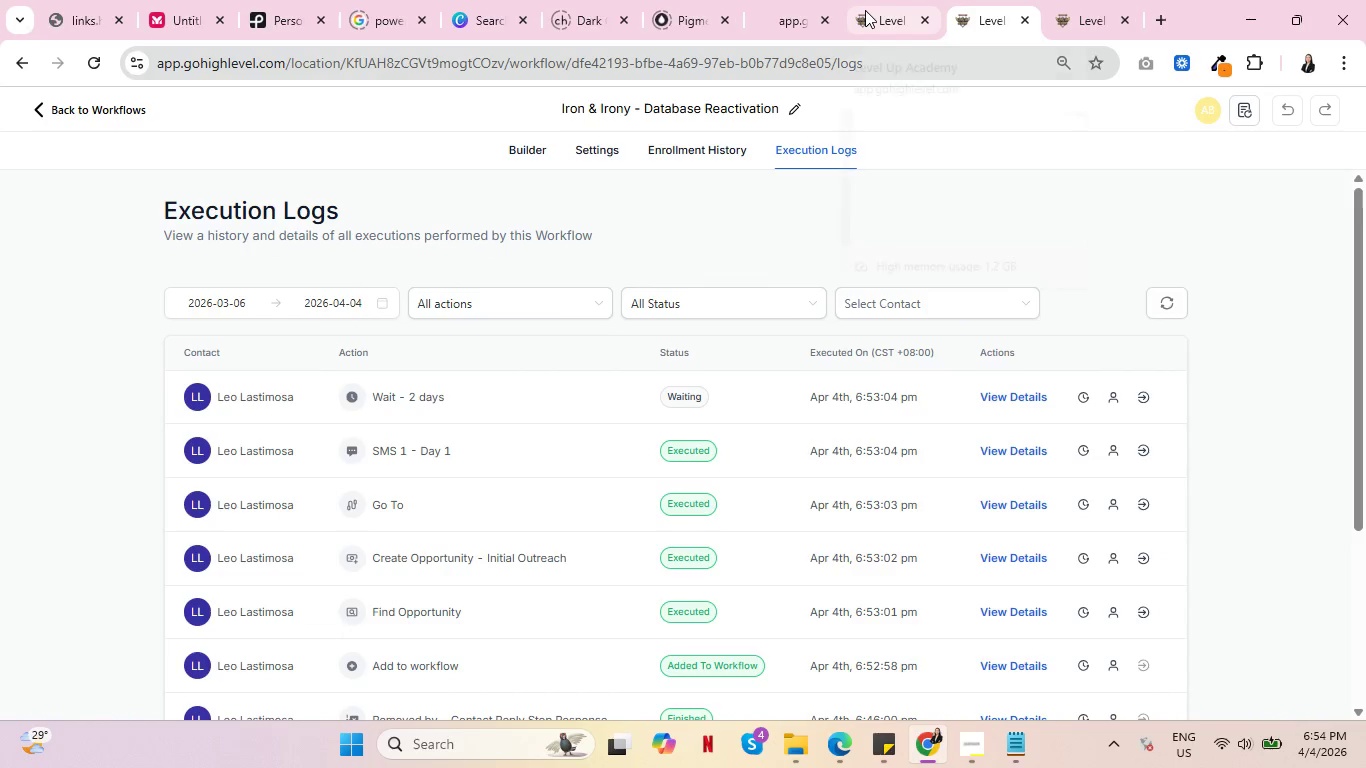 
key(Control+ControlLeft)
 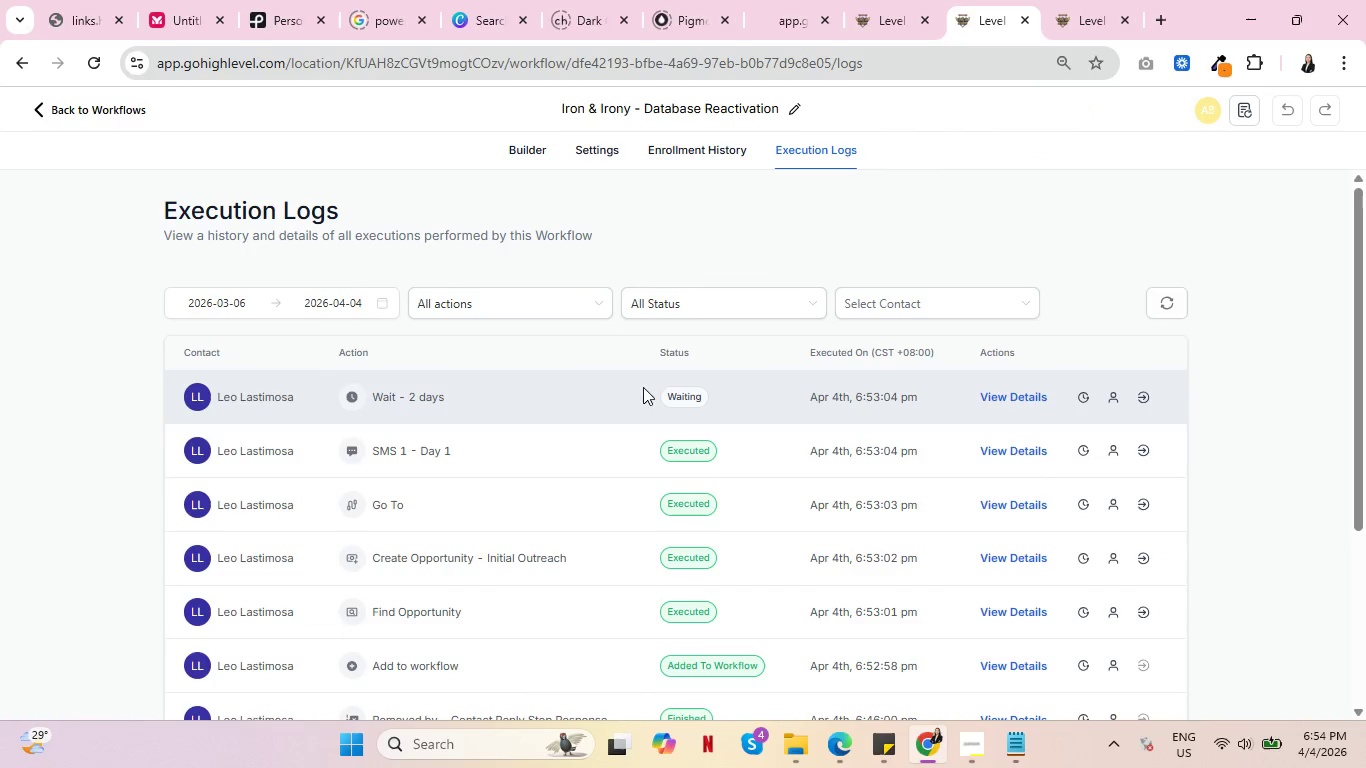 
scroll: coordinate [578, 507], scroll_direction: down, amount: 2.0
 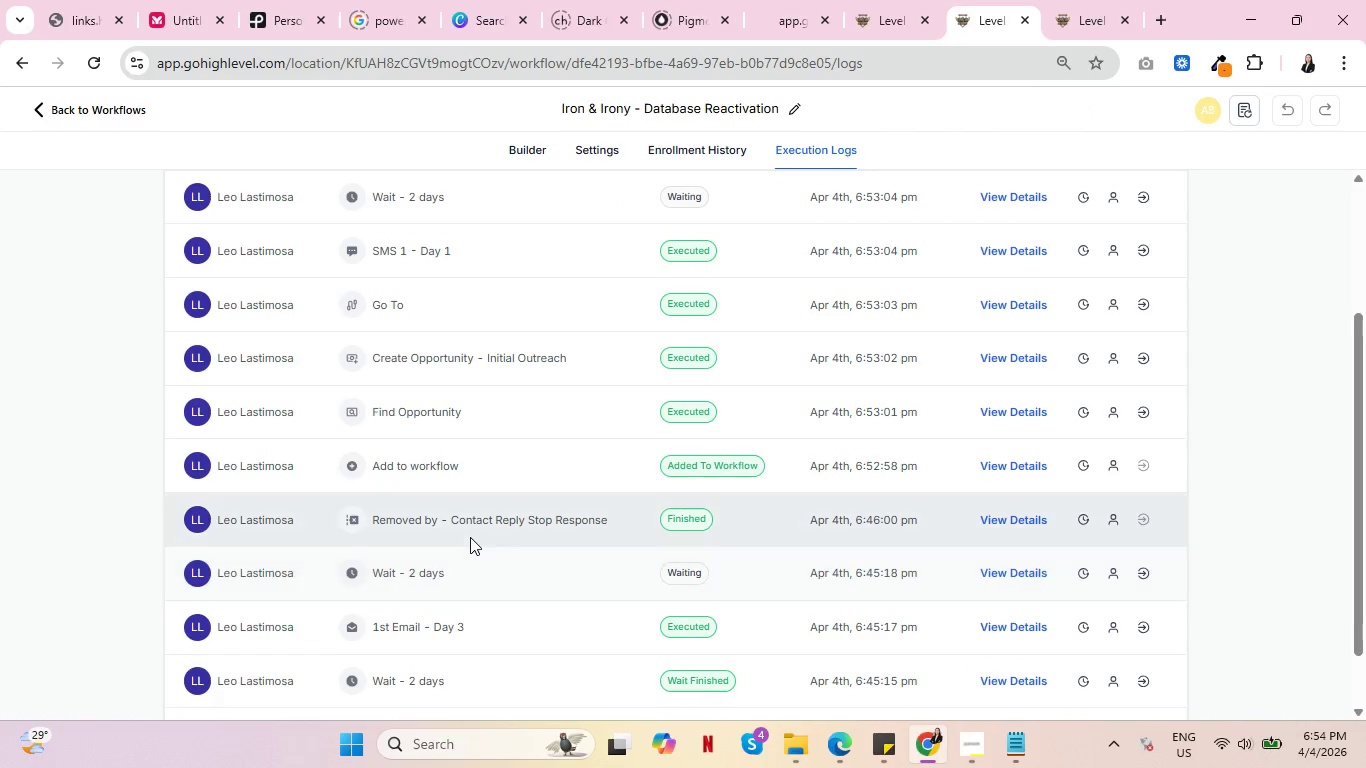 
key(Control+ControlLeft)
 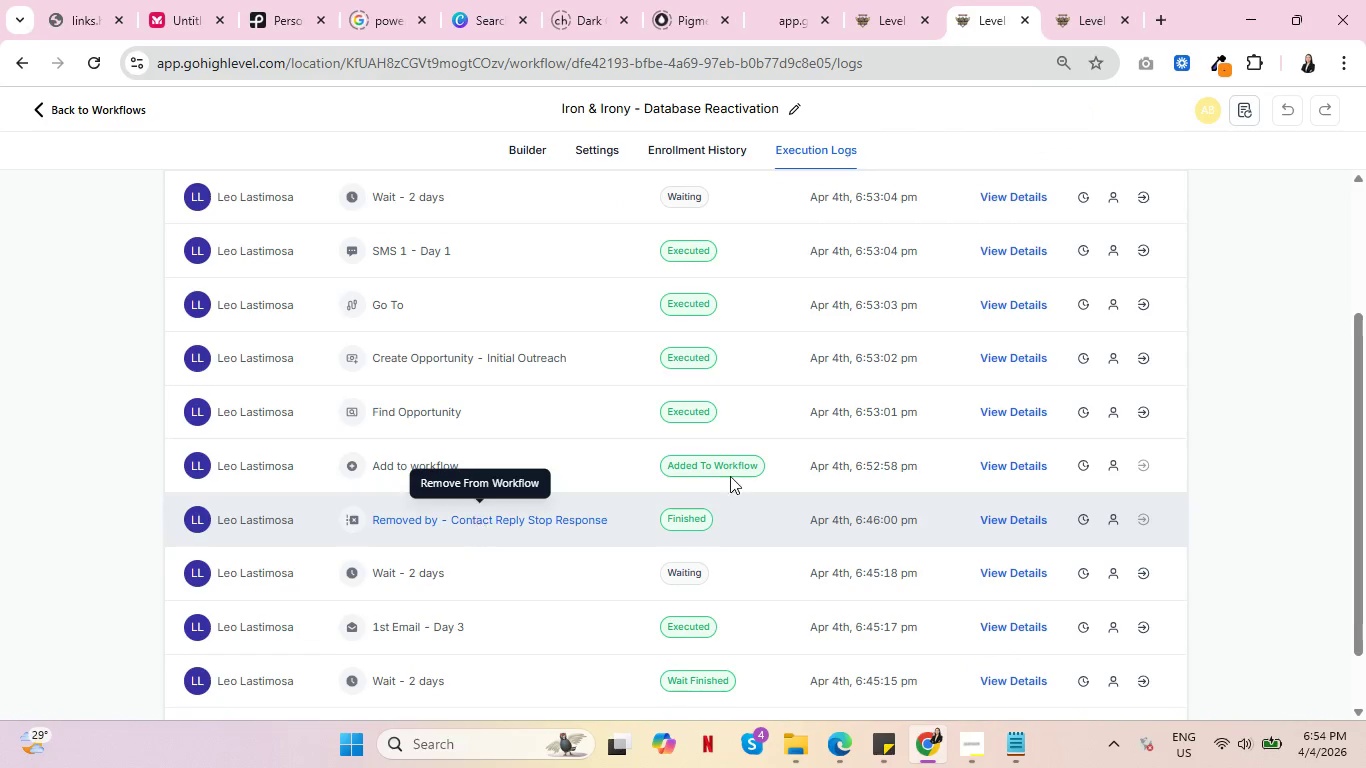 
scroll: coordinate [1089, 434], scroll_direction: up, amount: 9.0
 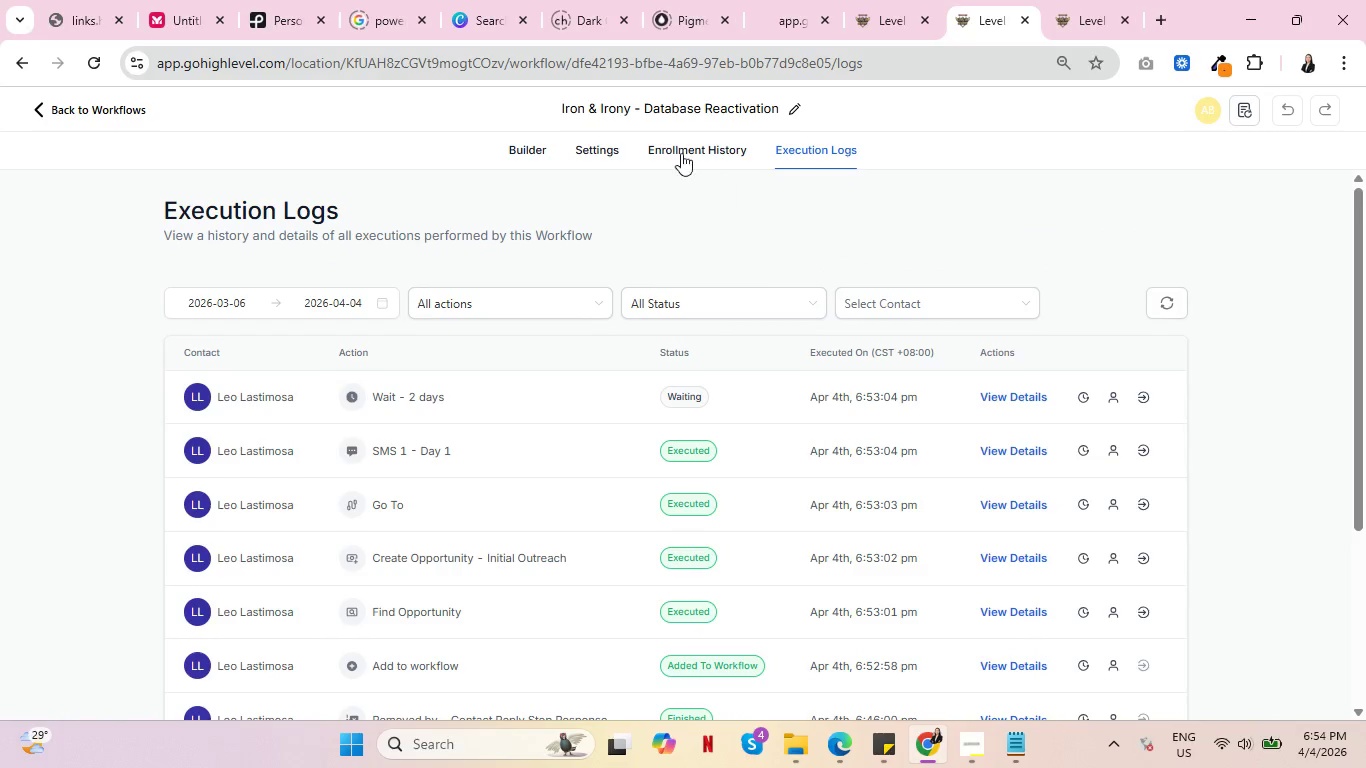 
left_click([681, 151])
 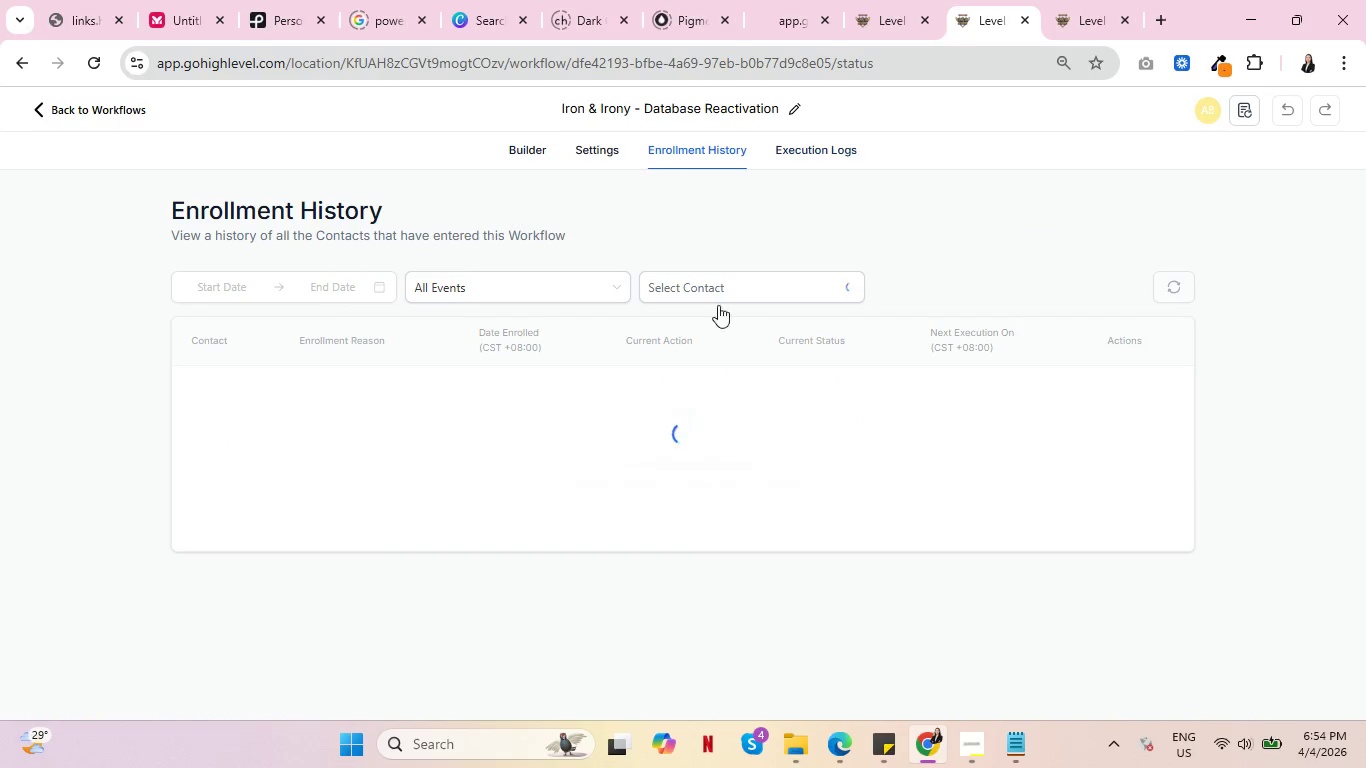 
key(Control+ControlLeft)
 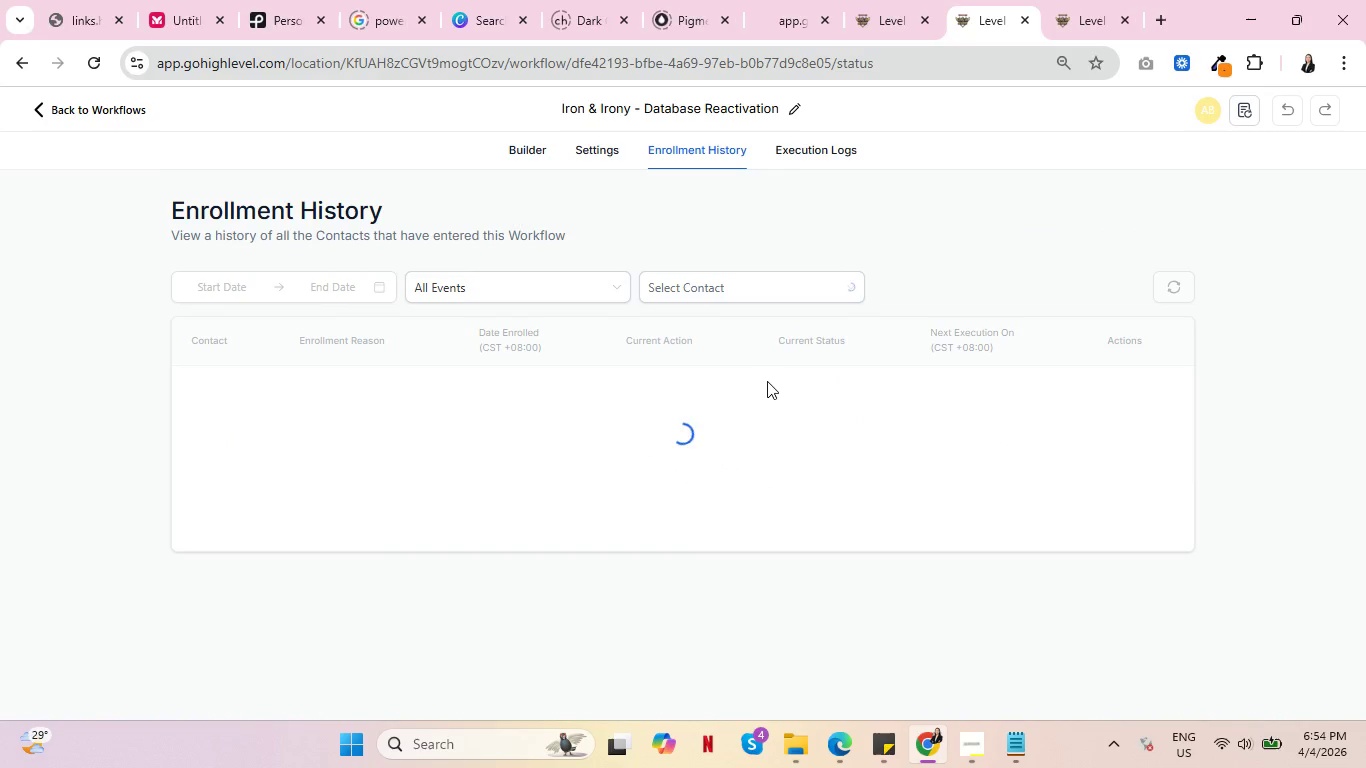 
key(Control+ControlLeft)
 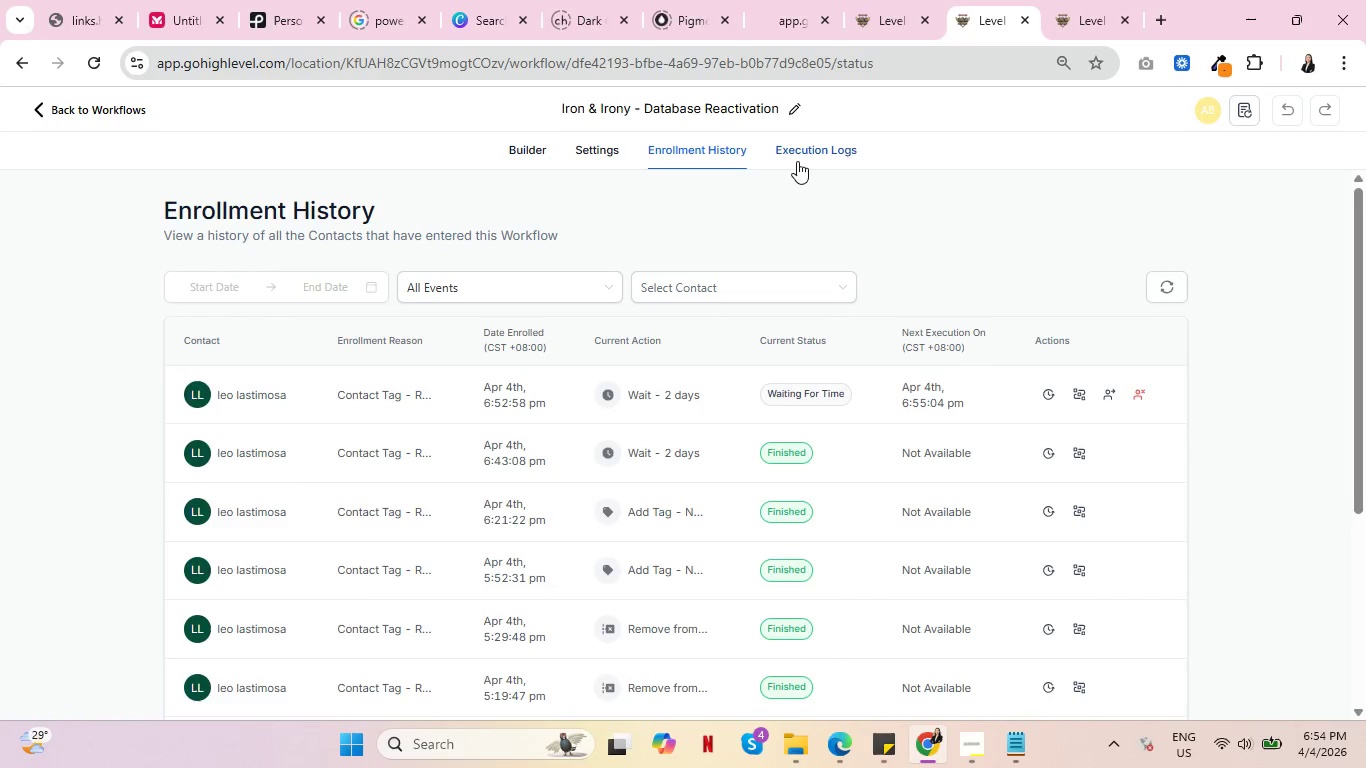 
left_click([801, 155])
 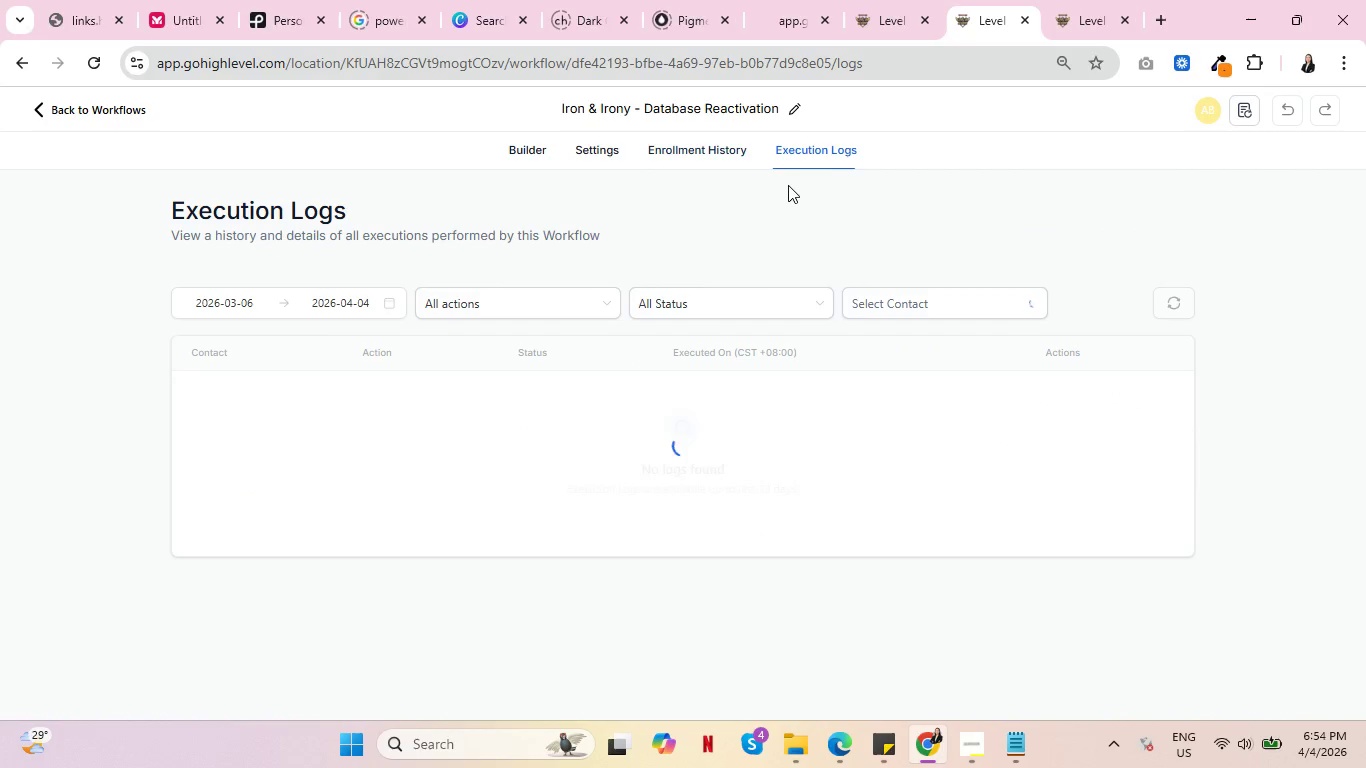 
key(Control+ControlLeft)
 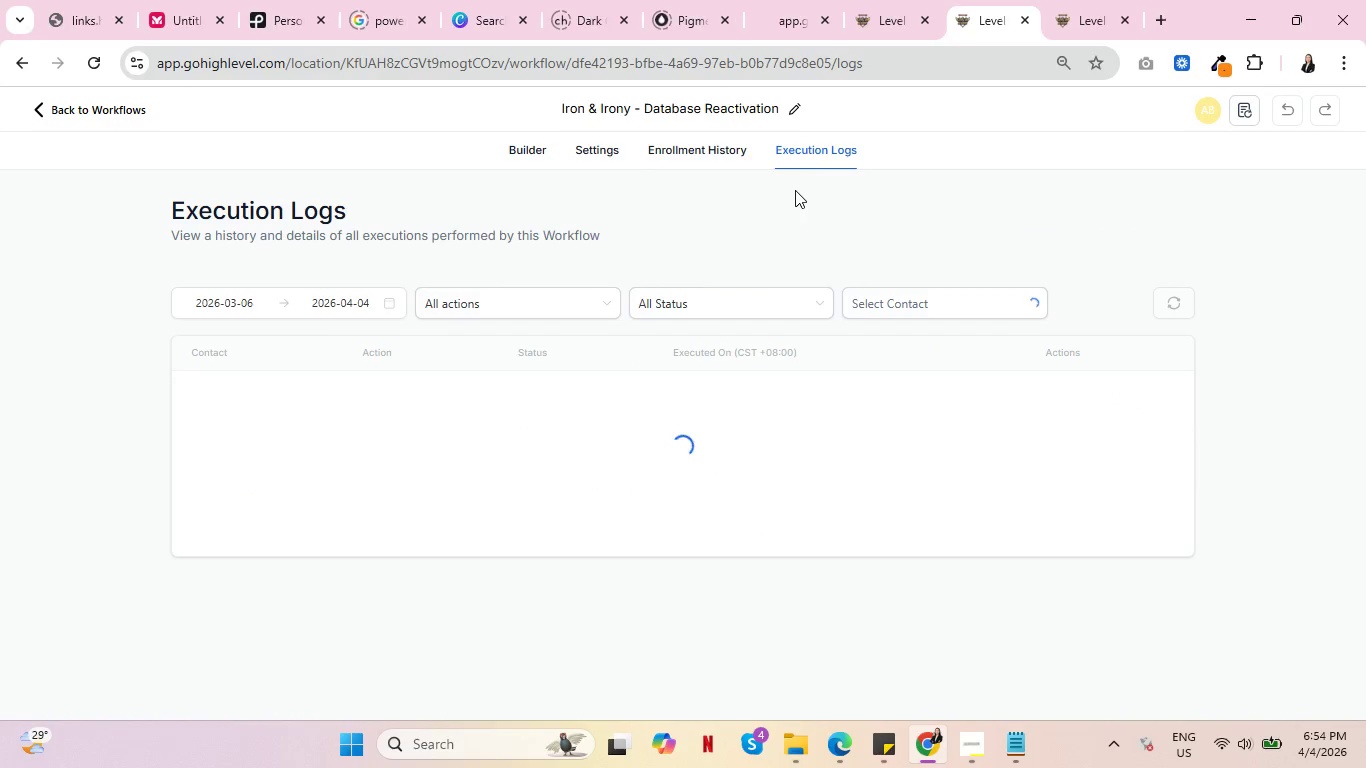 
key(Control+ControlLeft)
 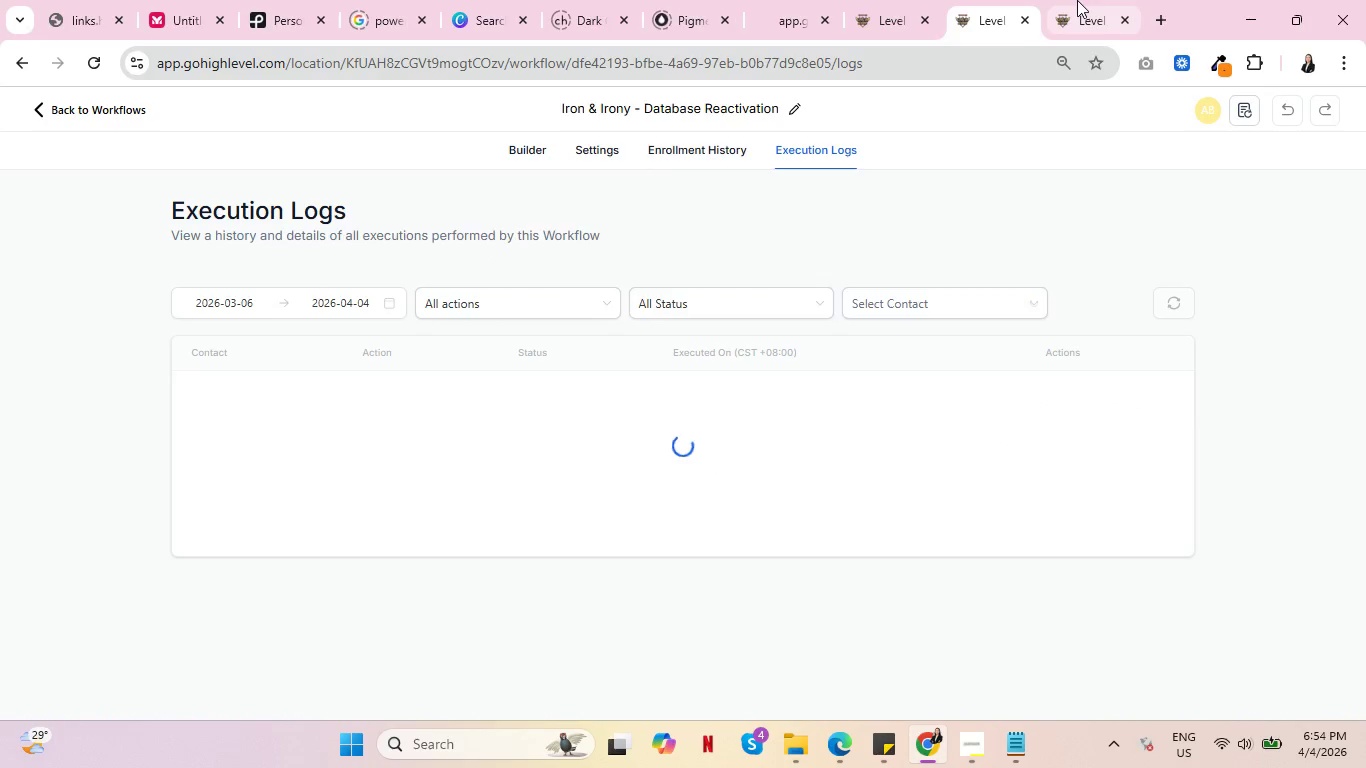 
left_click([1077, 0])
 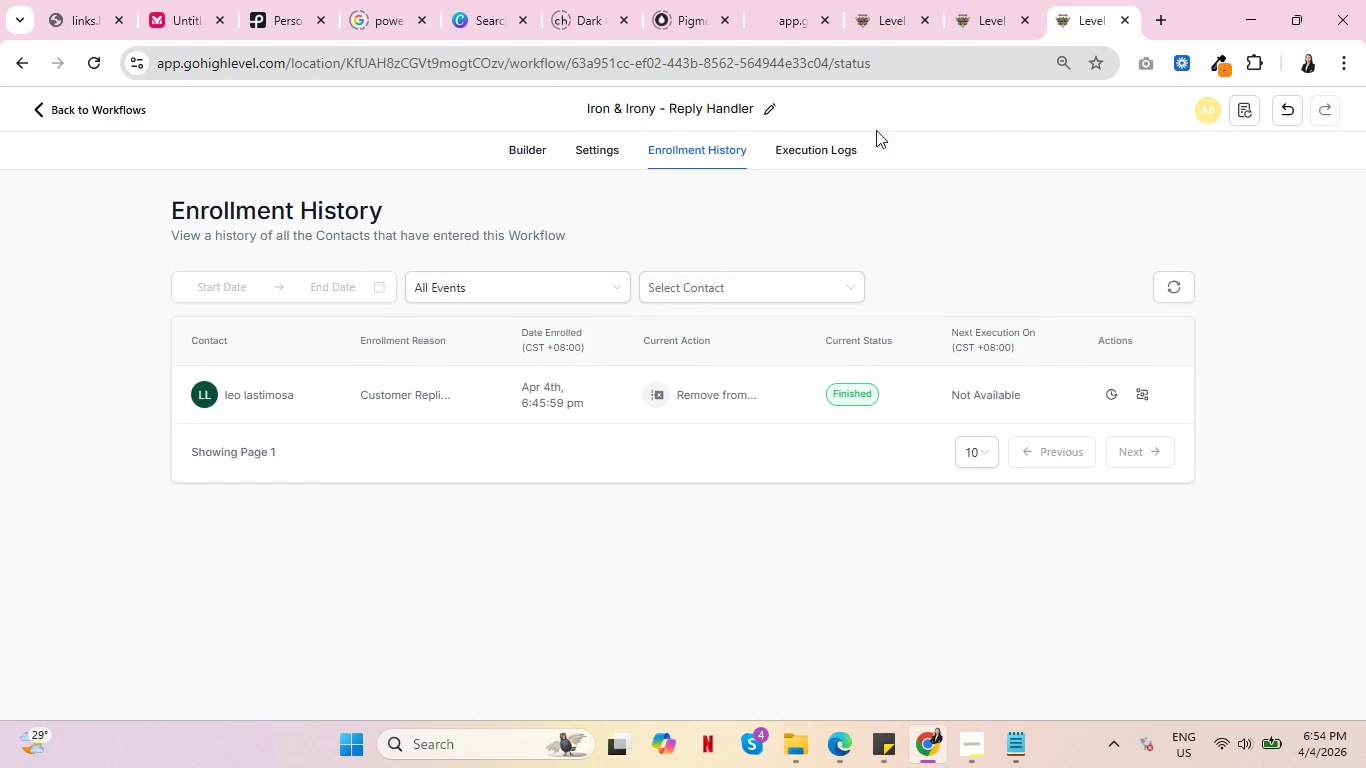 
key(Control+ControlLeft)
 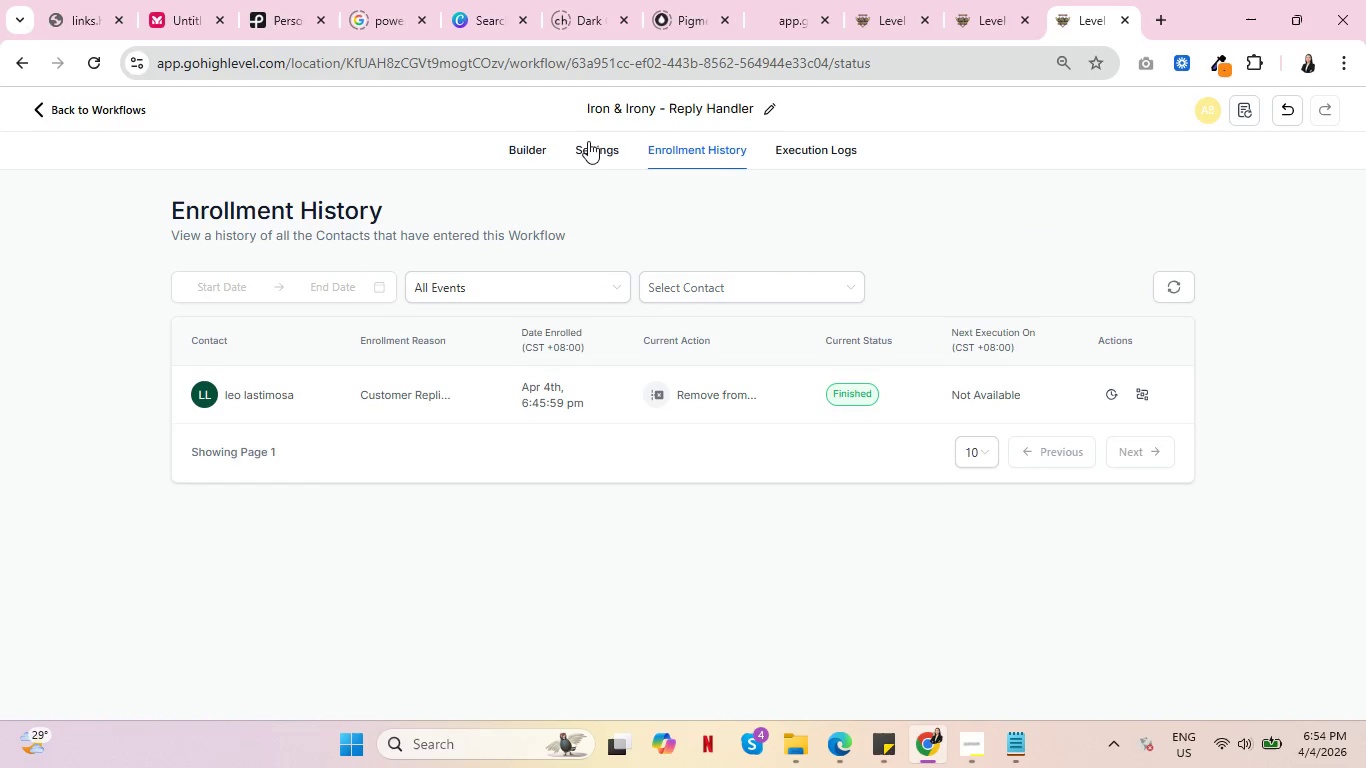 
left_click([580, 141])
 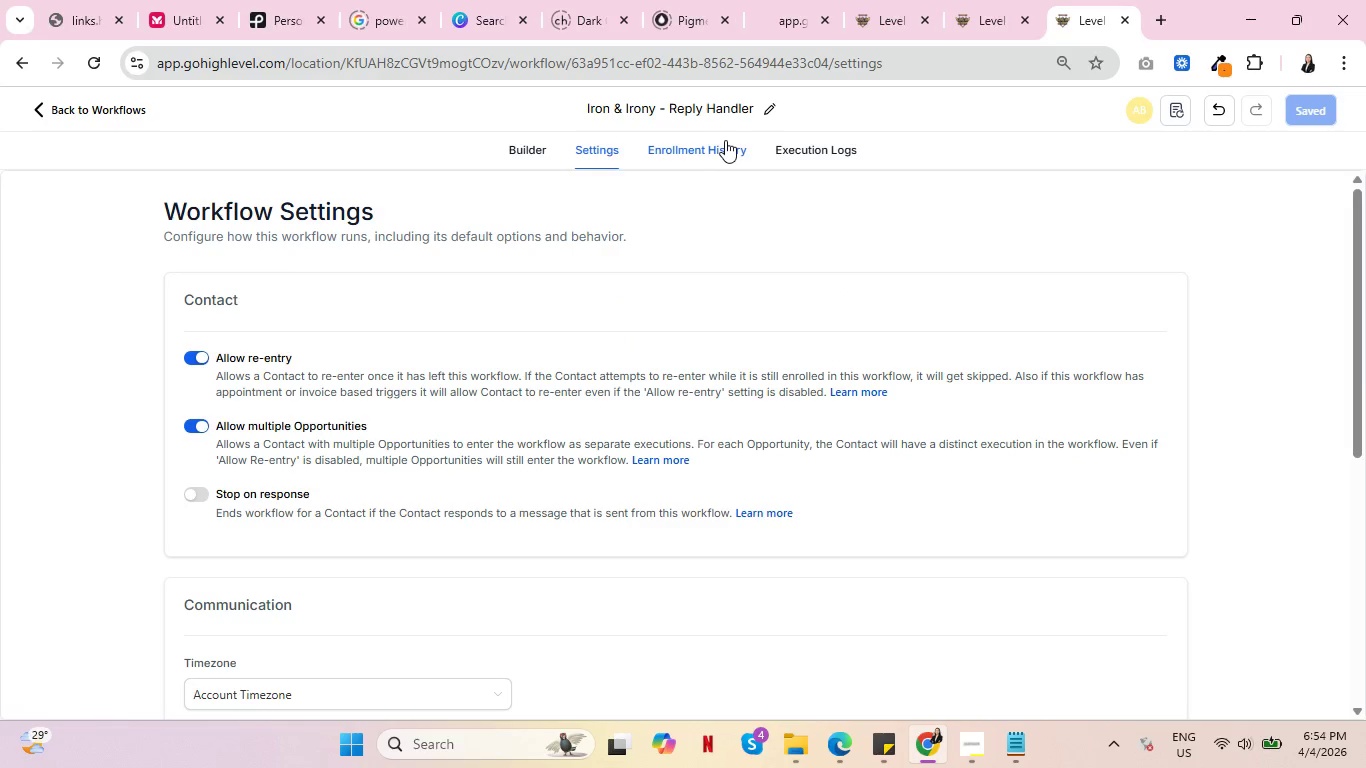 
left_click([720, 141])
 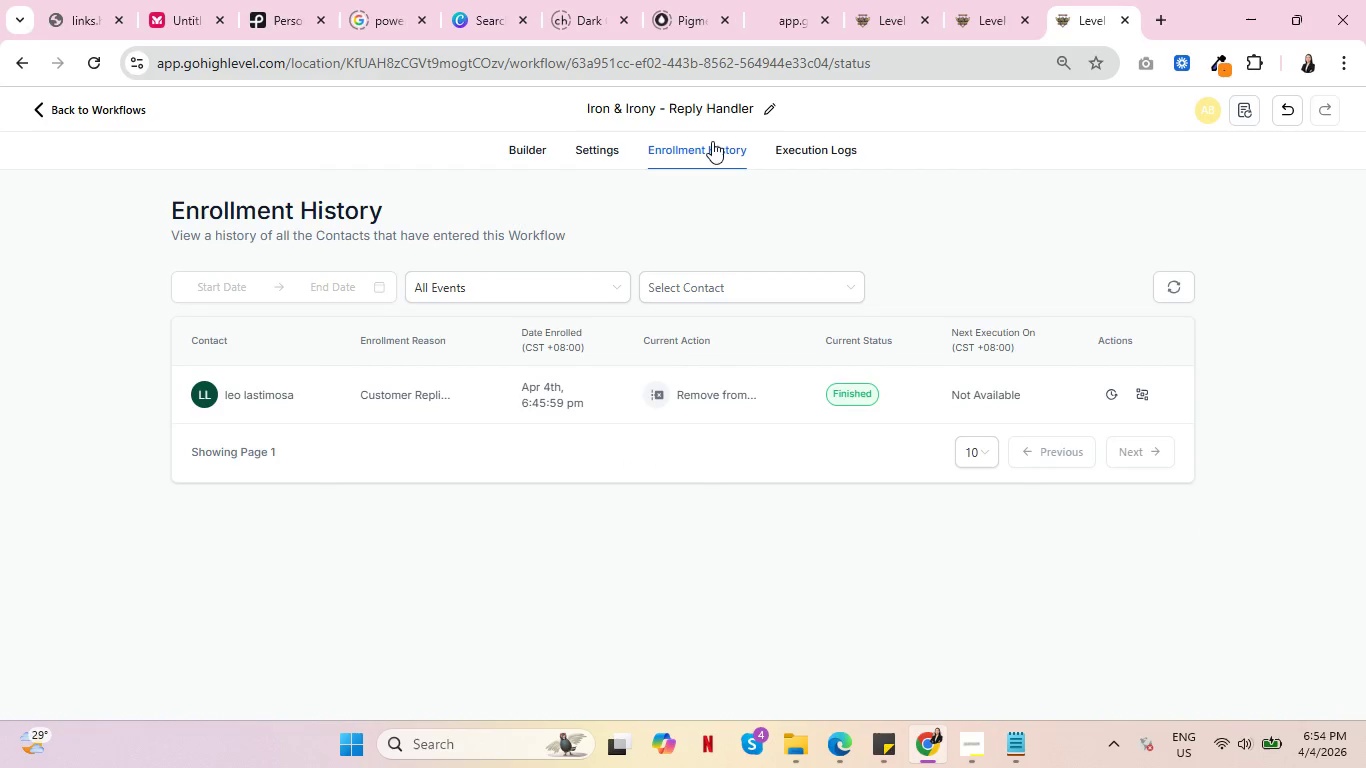 
key(Control+ControlLeft)
 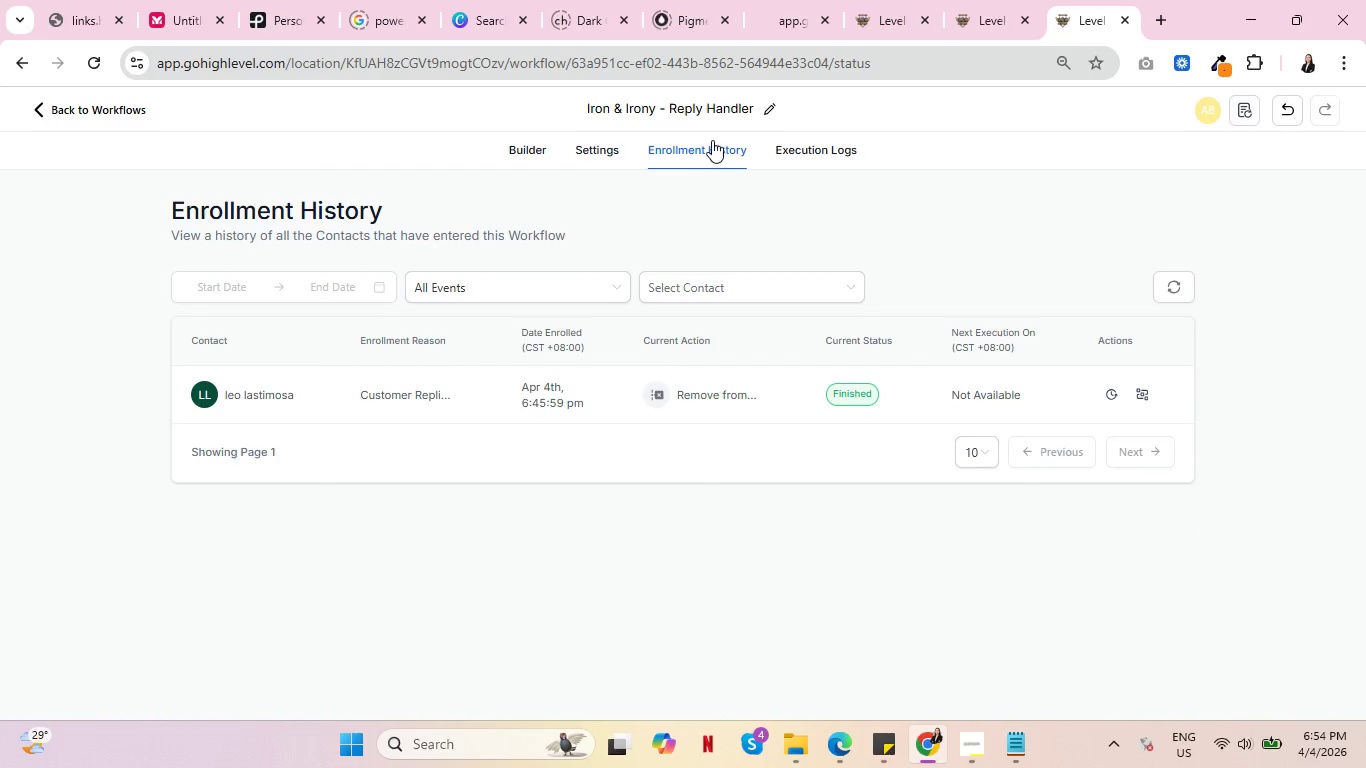 
key(Control+ControlLeft)
 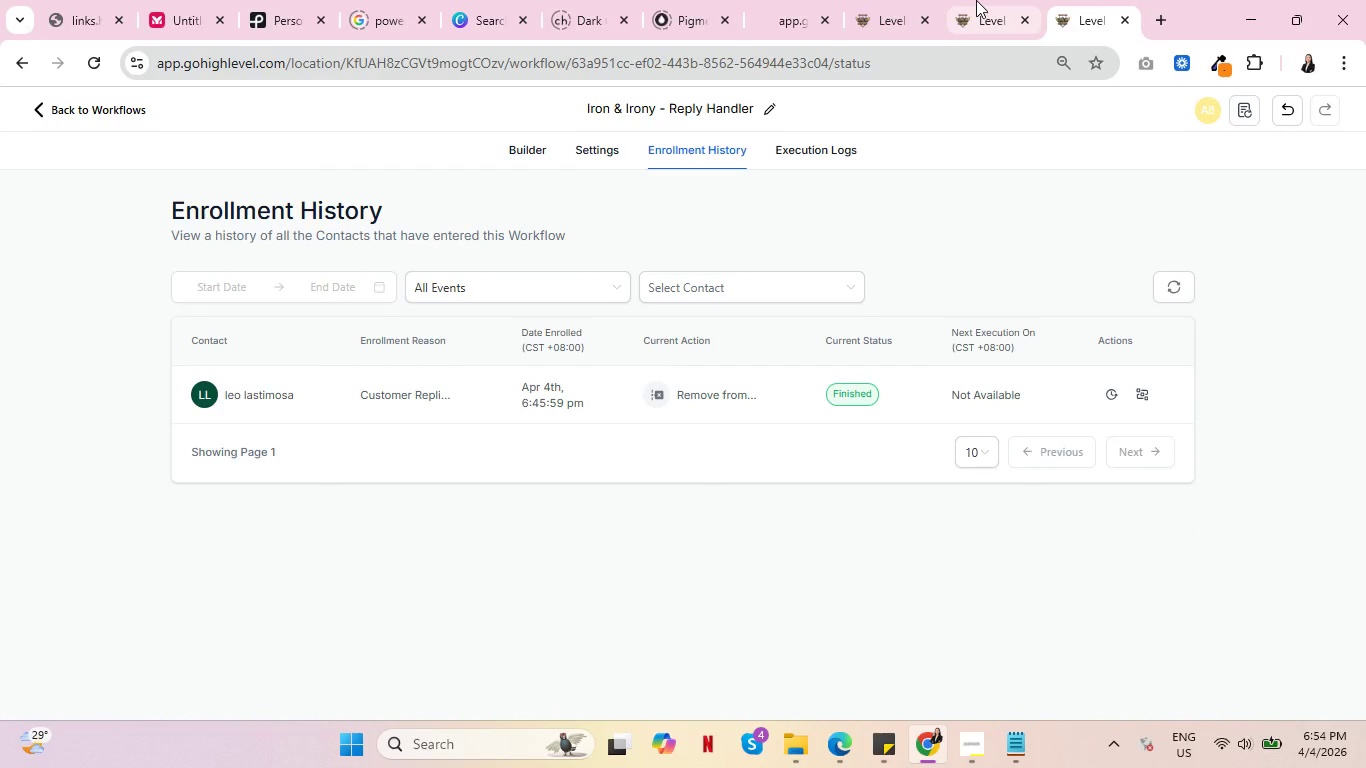 
left_click([976, 0])
 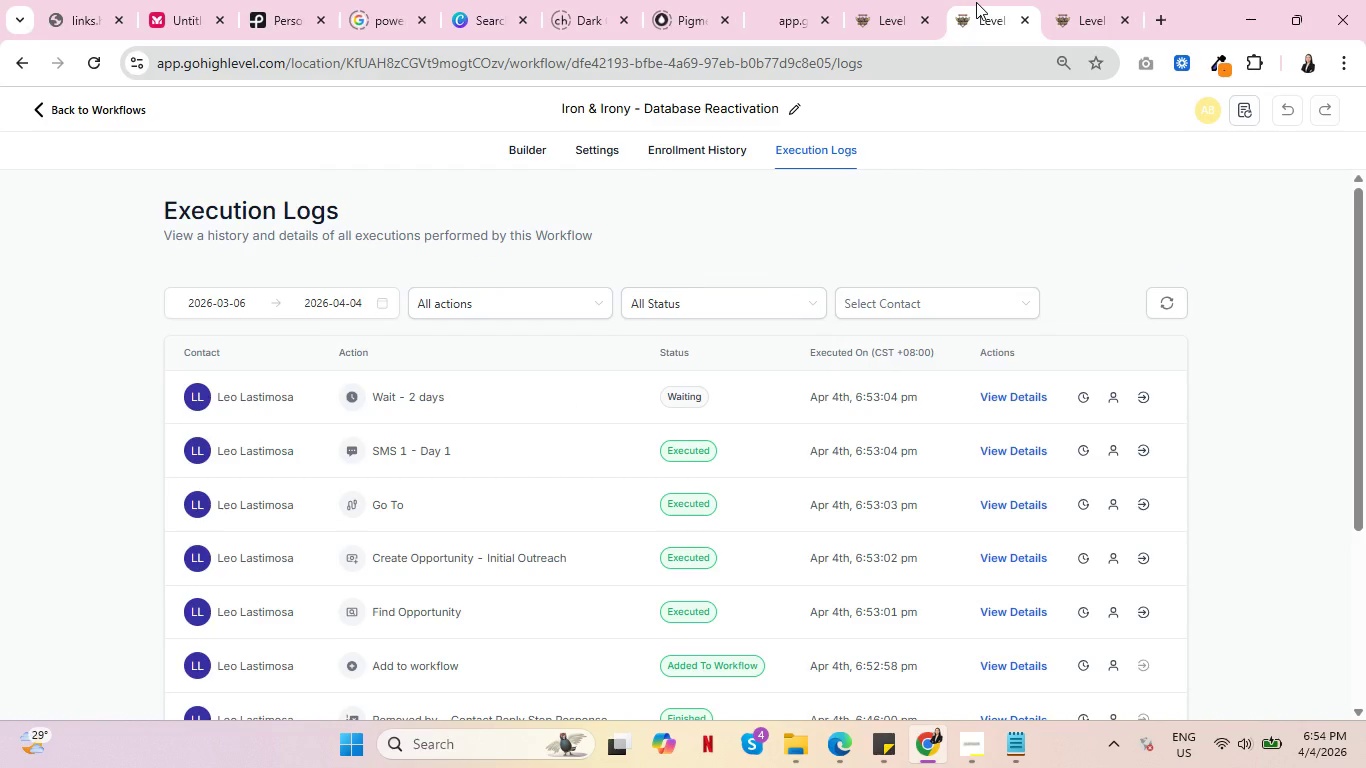 
key(Control+ControlLeft)
 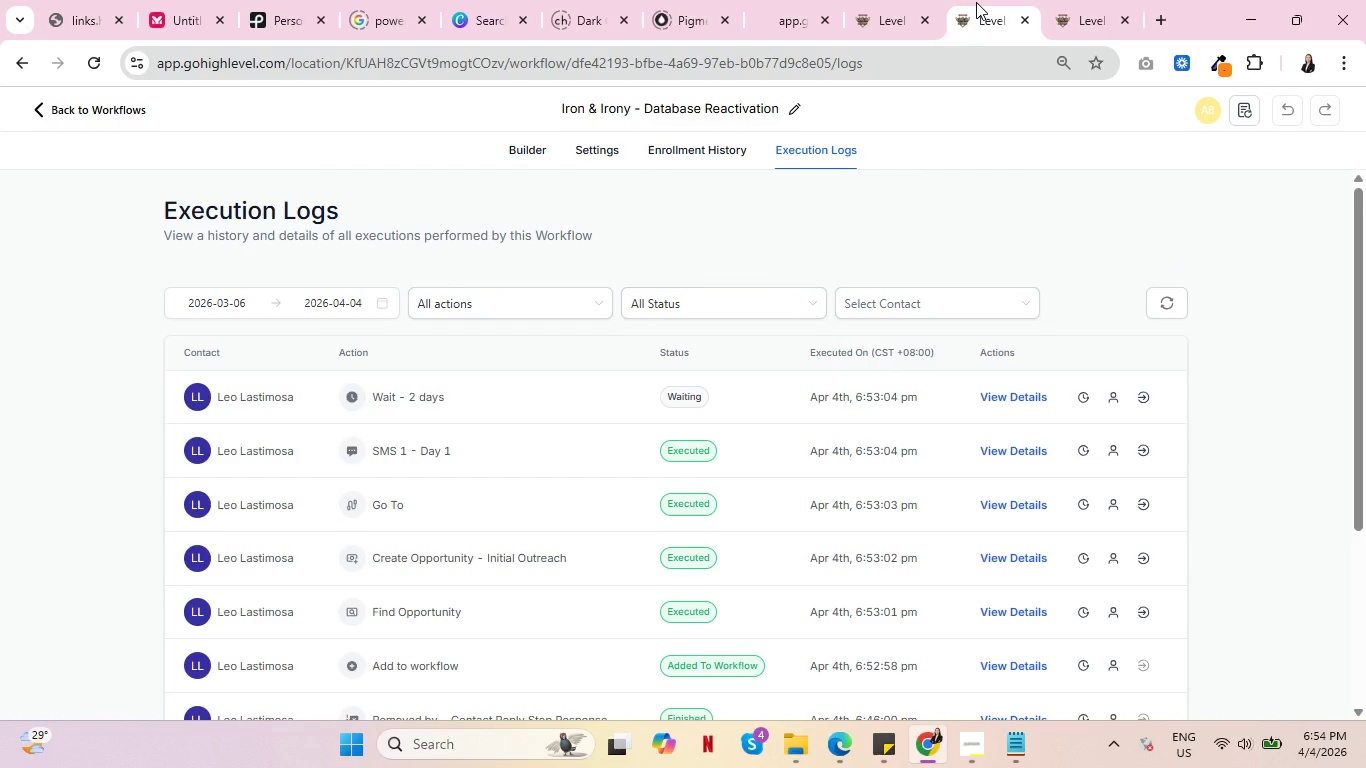 
key(Control+ControlLeft)
 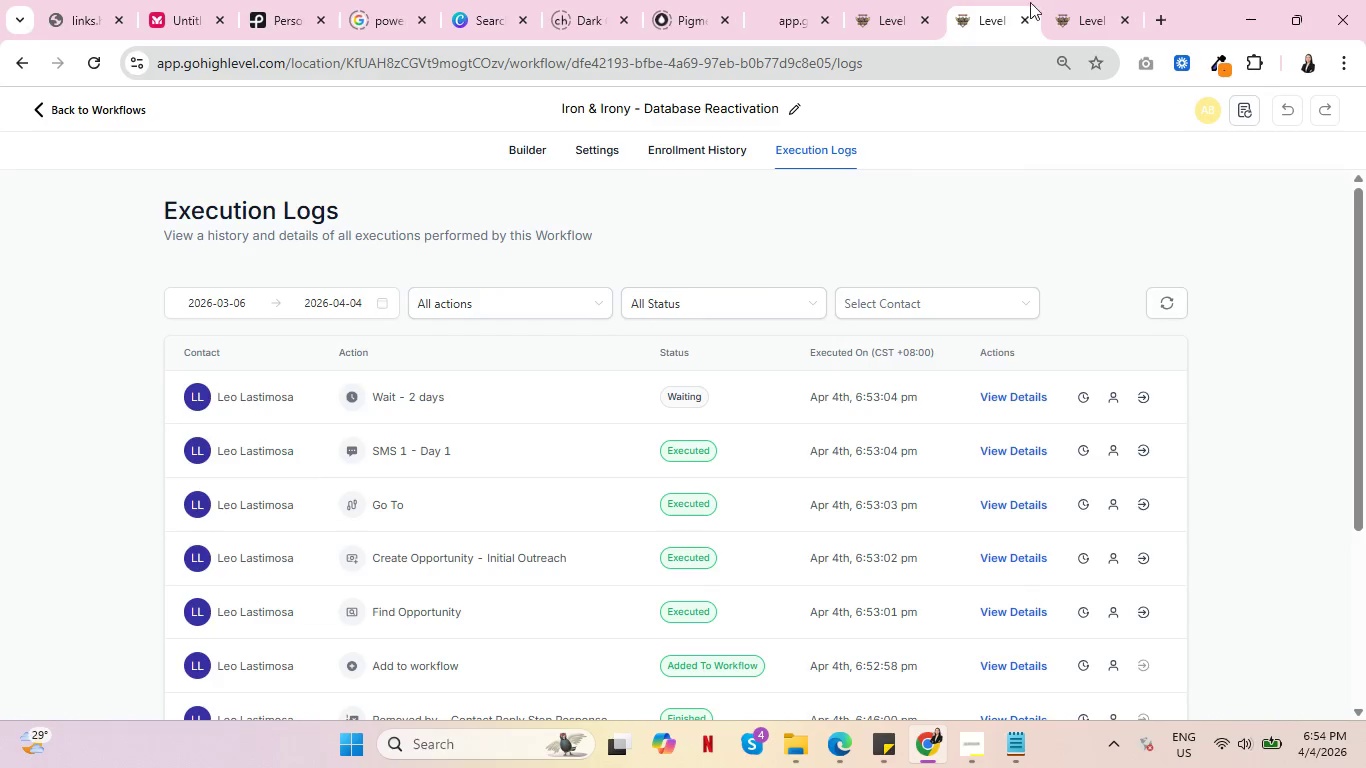 
left_click([1062, 0])
 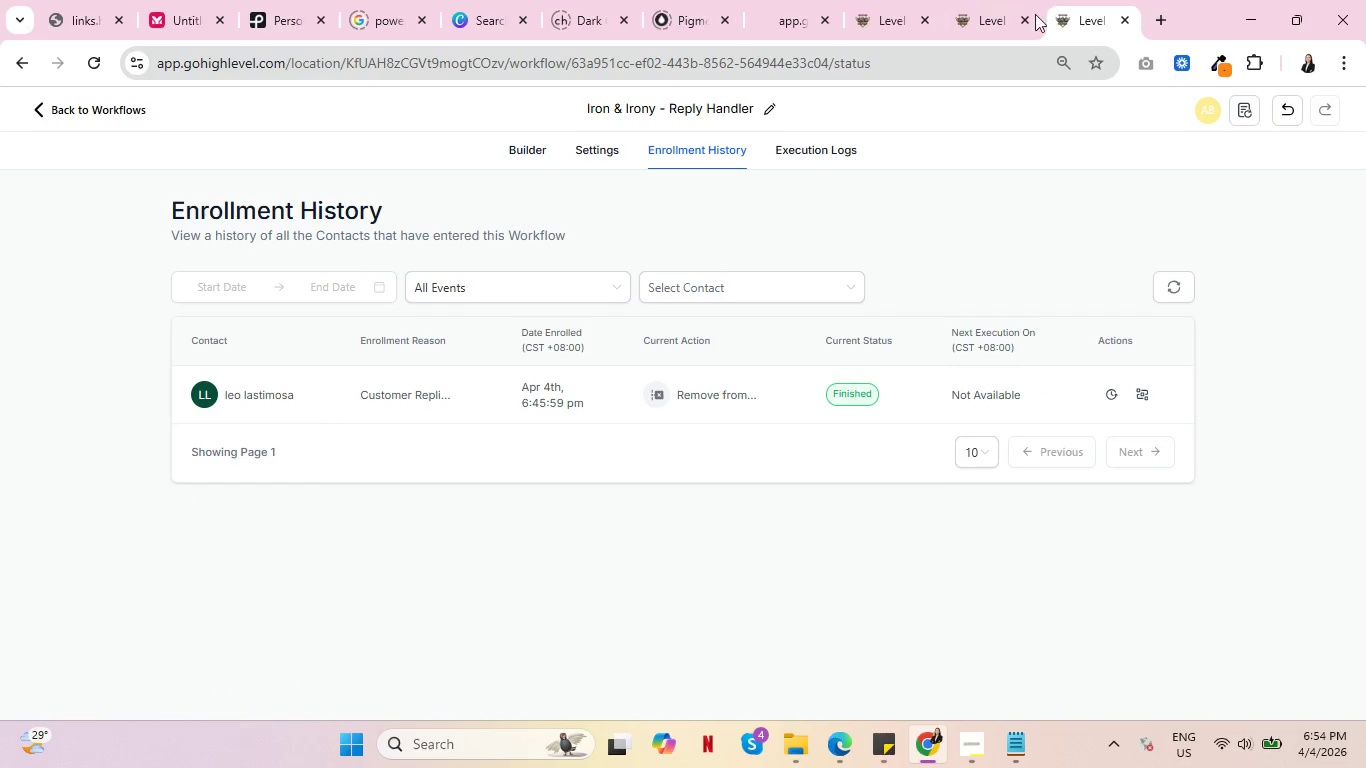 
key(Control+ControlLeft)
 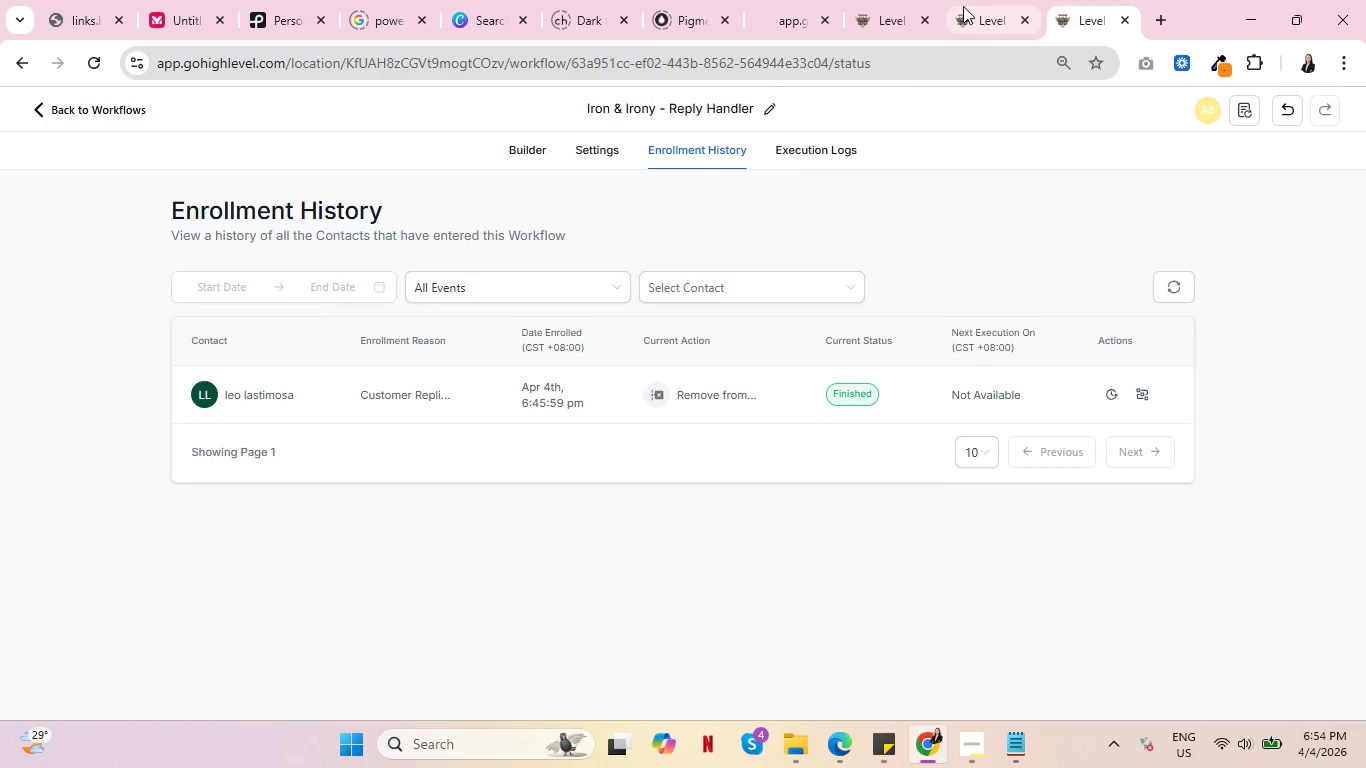 
left_click([963, 6])
 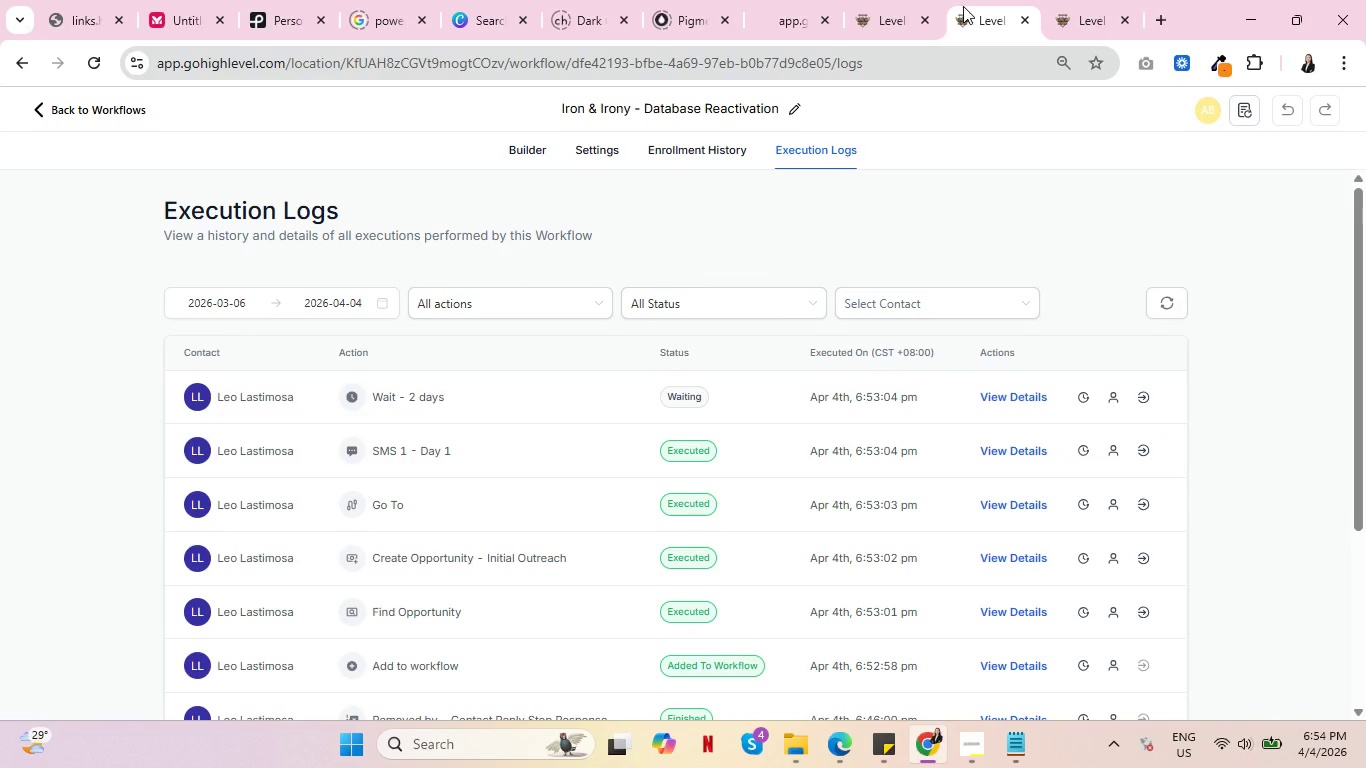 
key(Control+ControlLeft)
 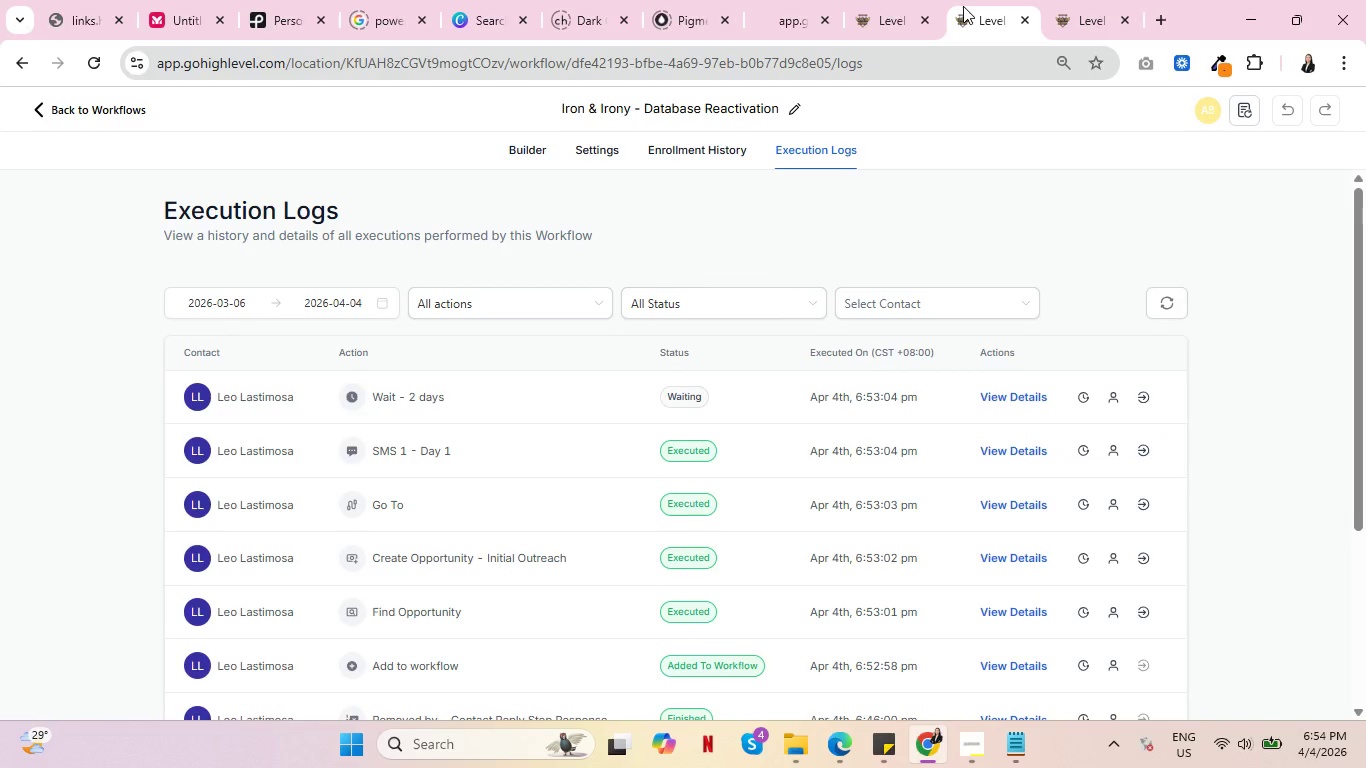 
key(Control+ControlLeft)
 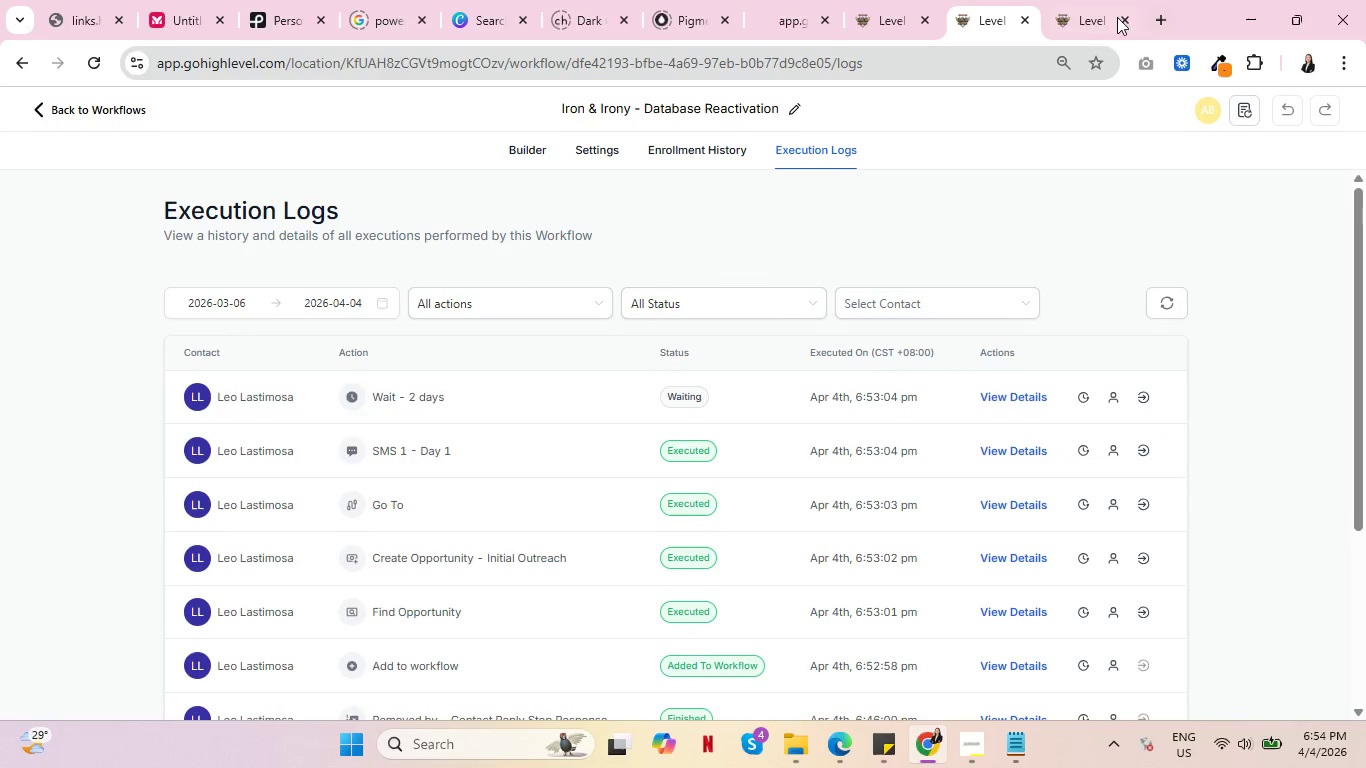 
left_click([1080, 12])
 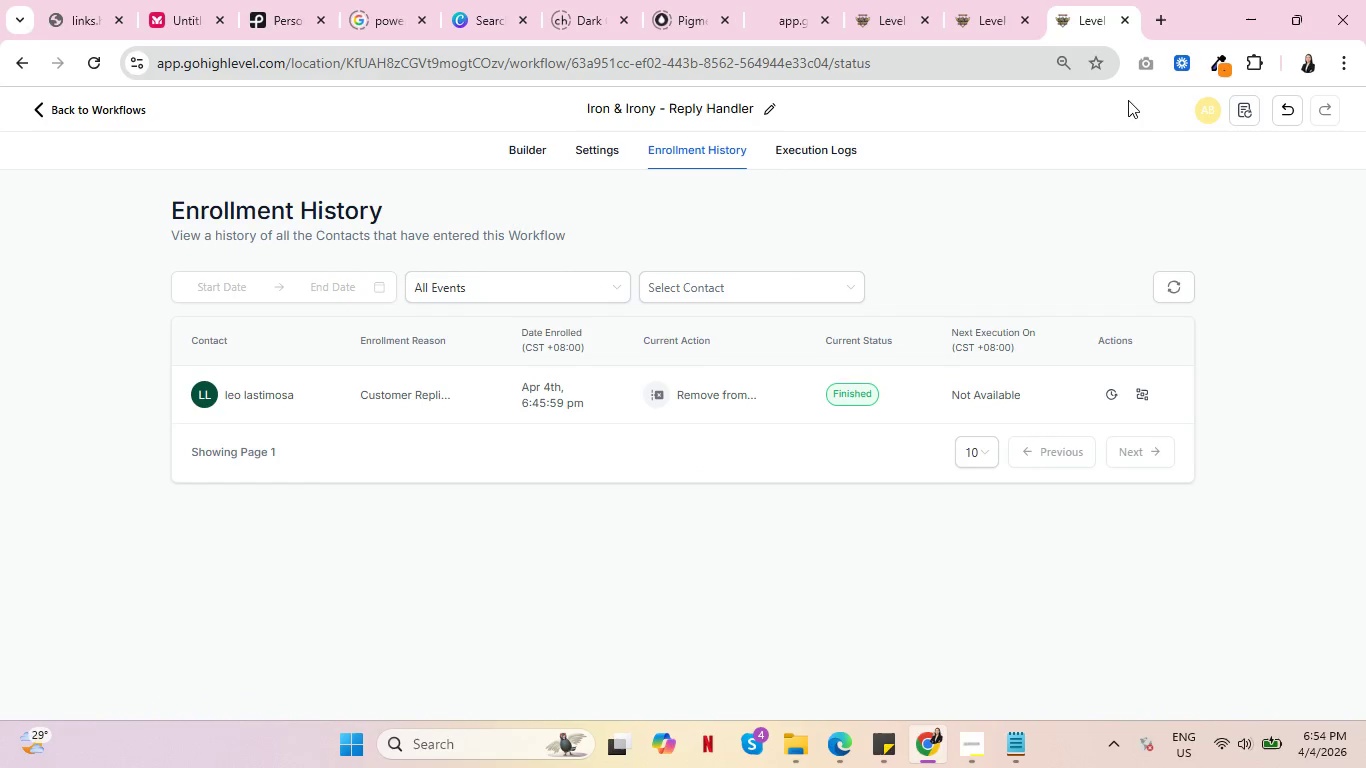 
key(Control+ControlLeft)
 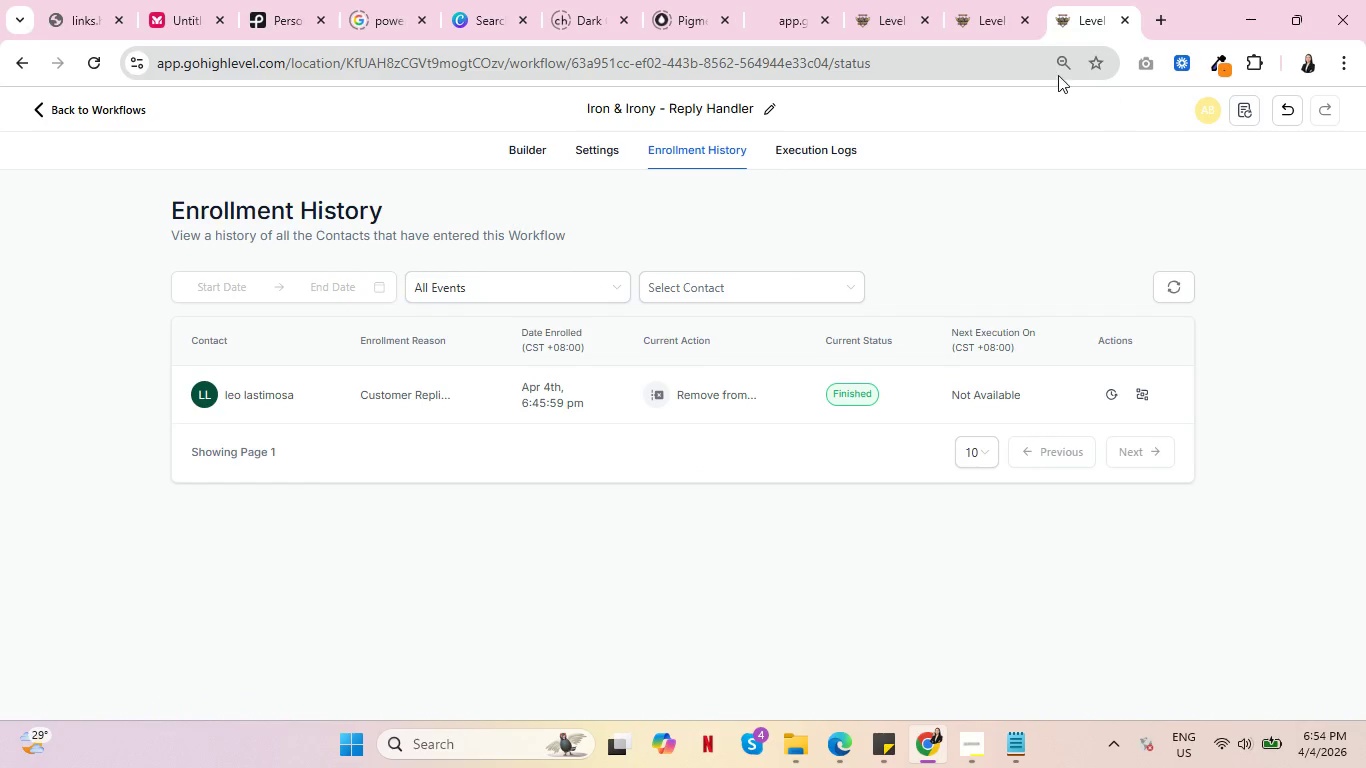 
key(Control+ControlLeft)
 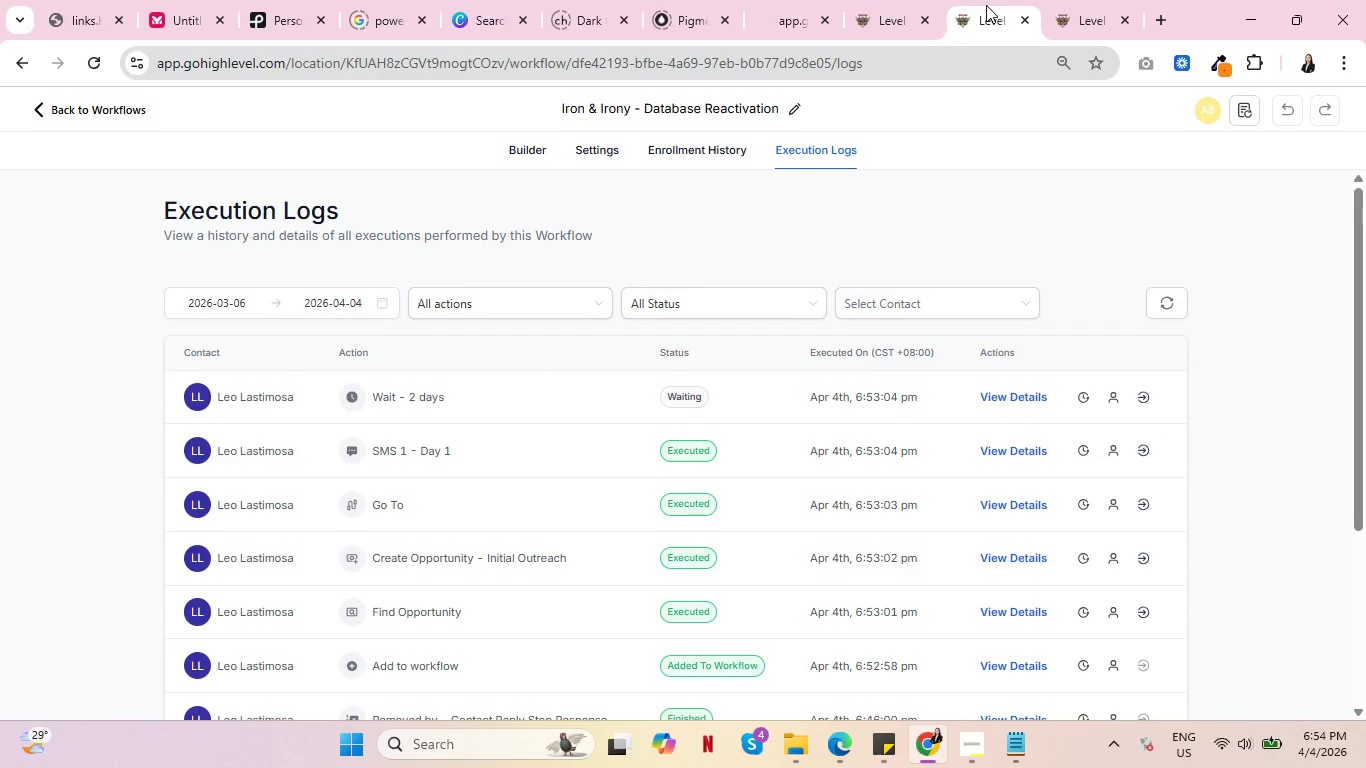 
key(Control+ControlLeft)
 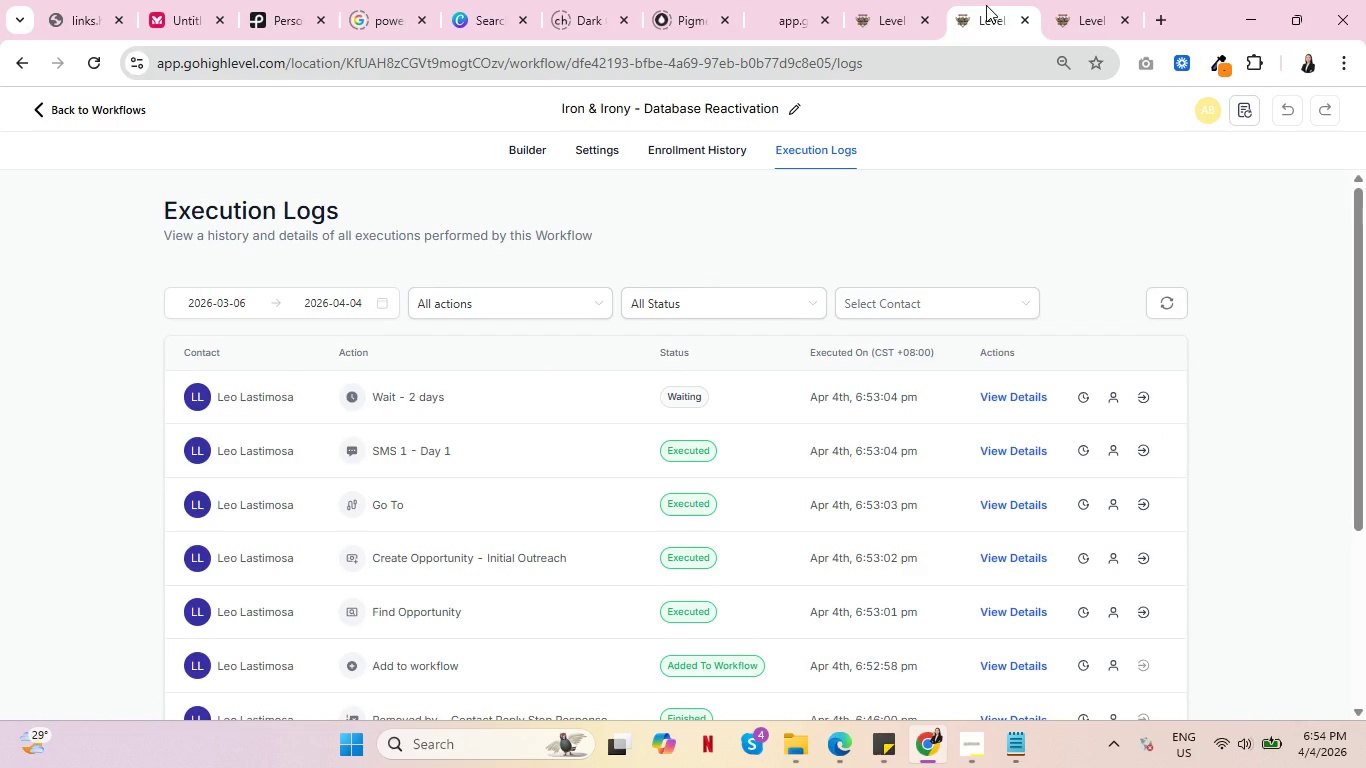 
key(Control+ControlLeft)
 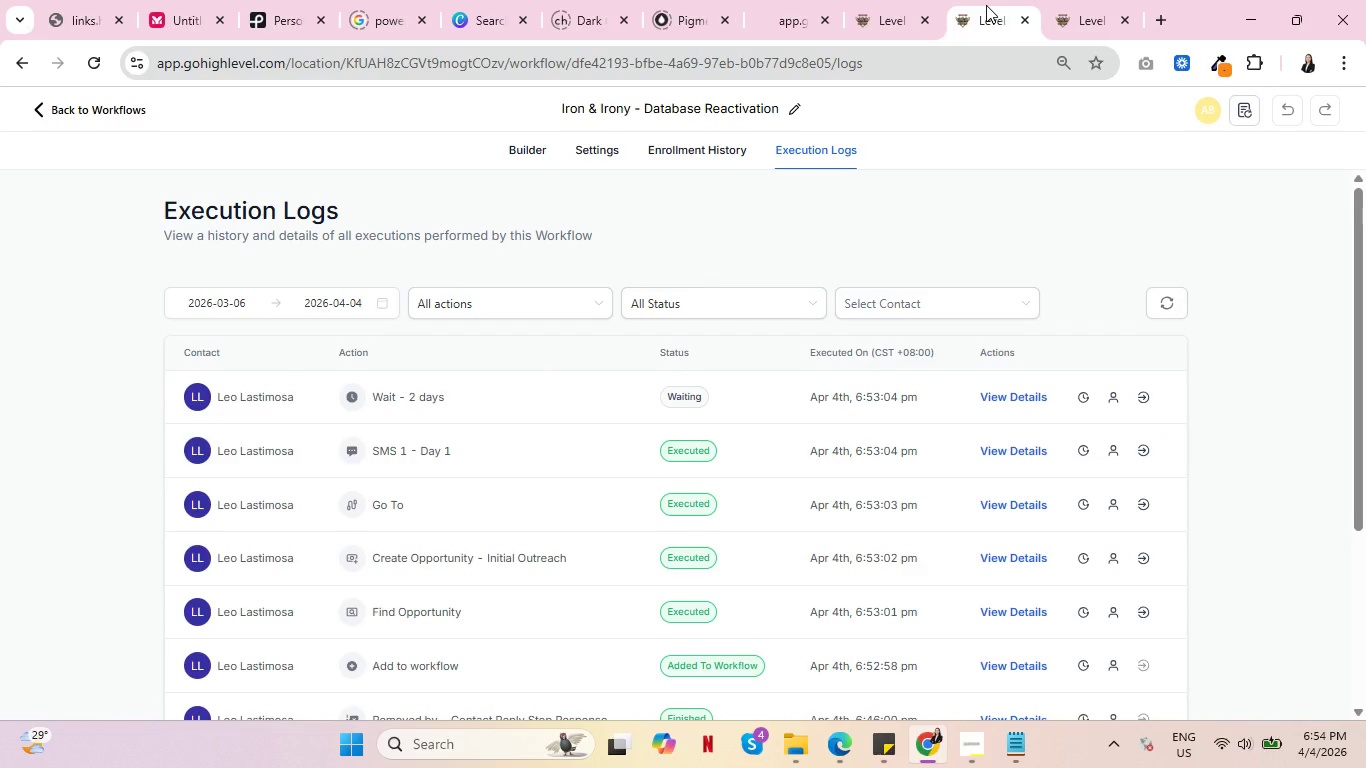 
key(Control+ControlLeft)
 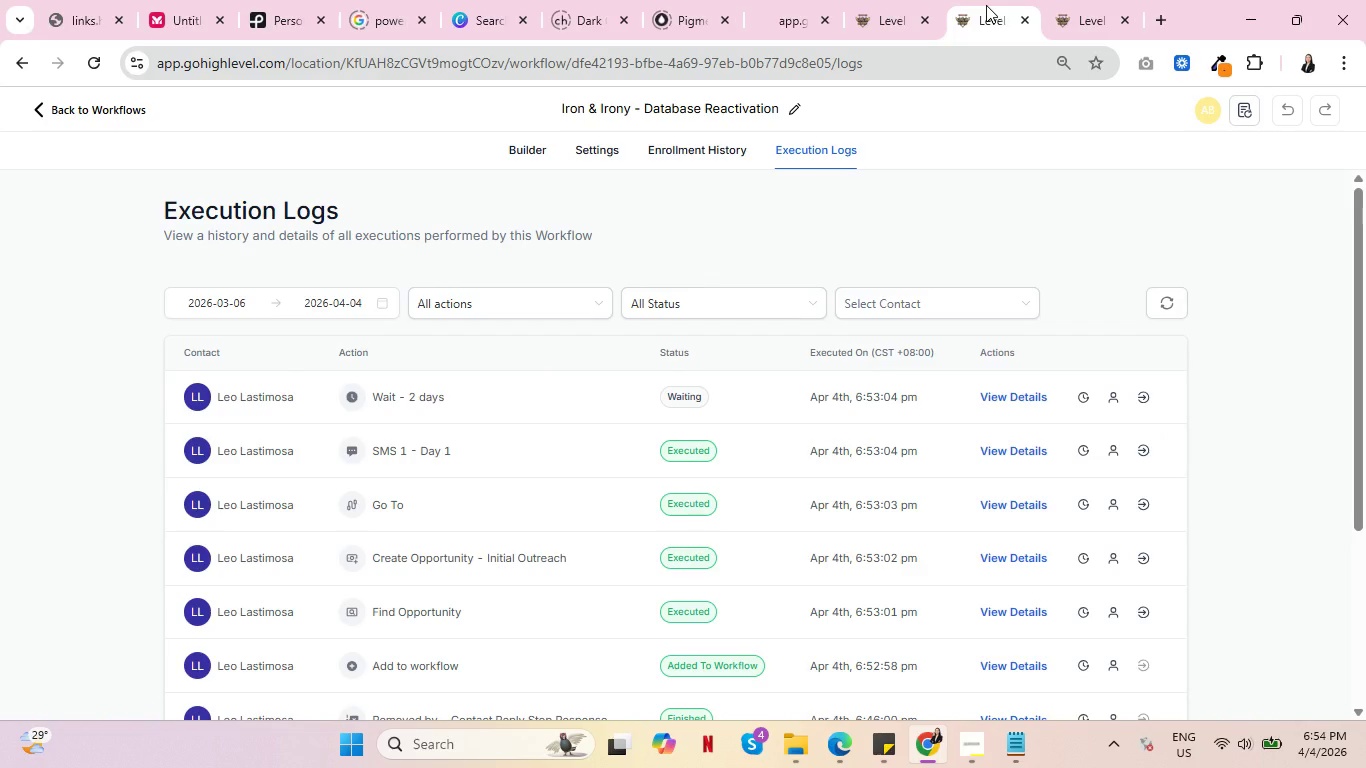 
key(Control+ControlLeft)
 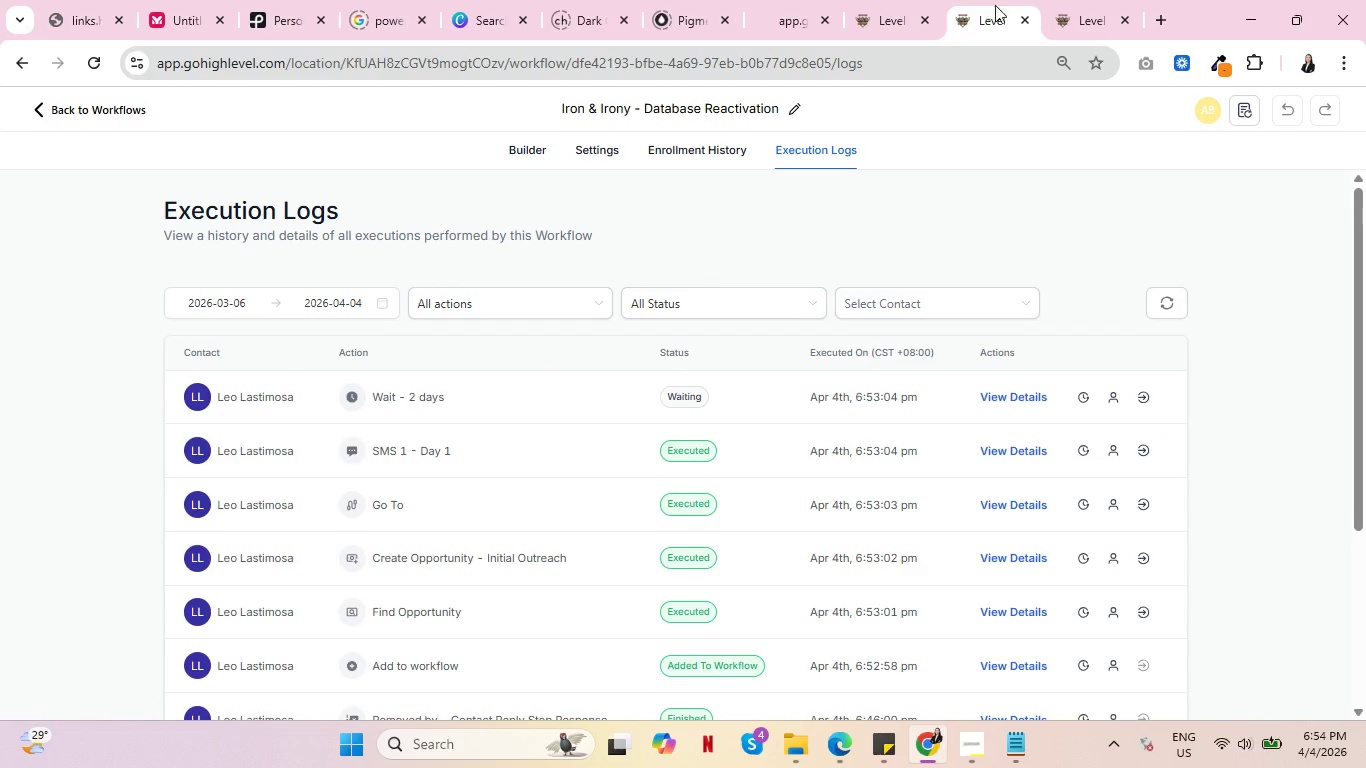 
key(Control+ControlLeft)
 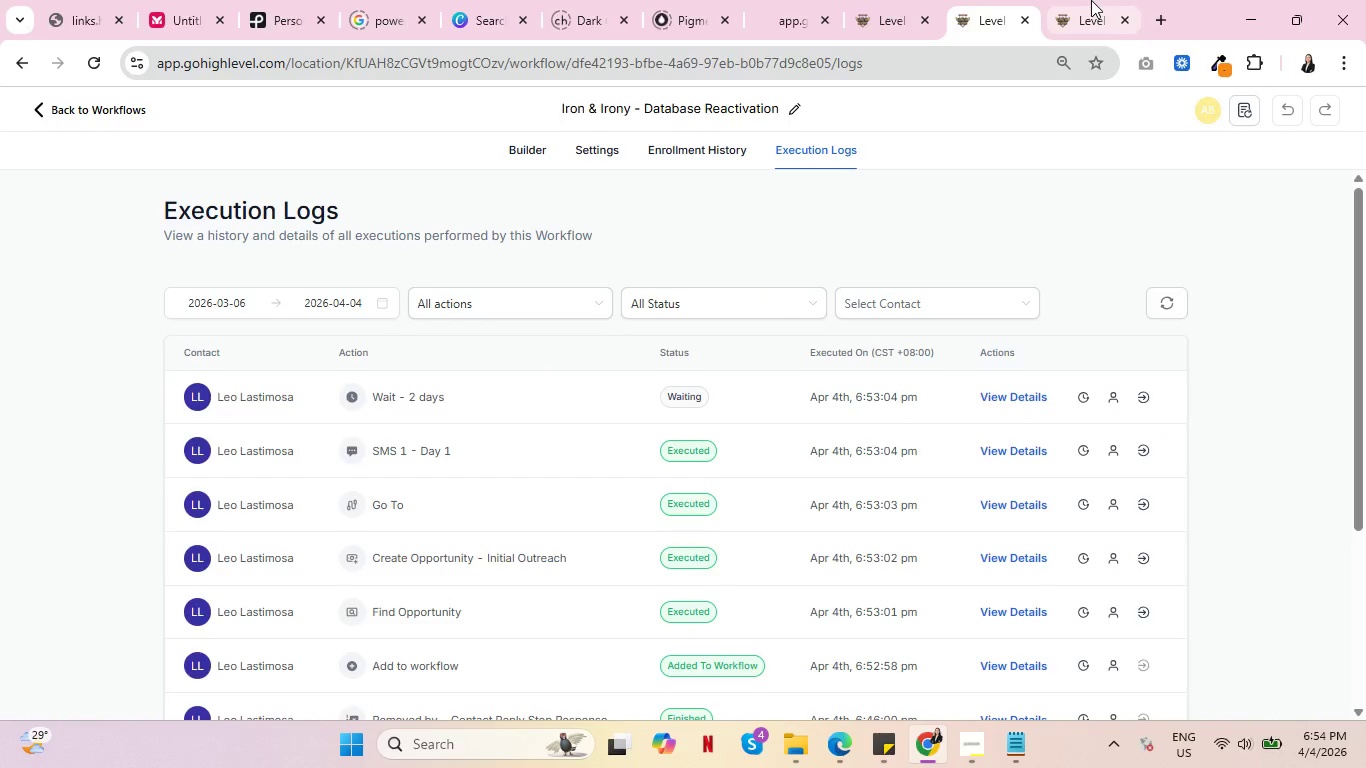 
left_click([1091, 0])
 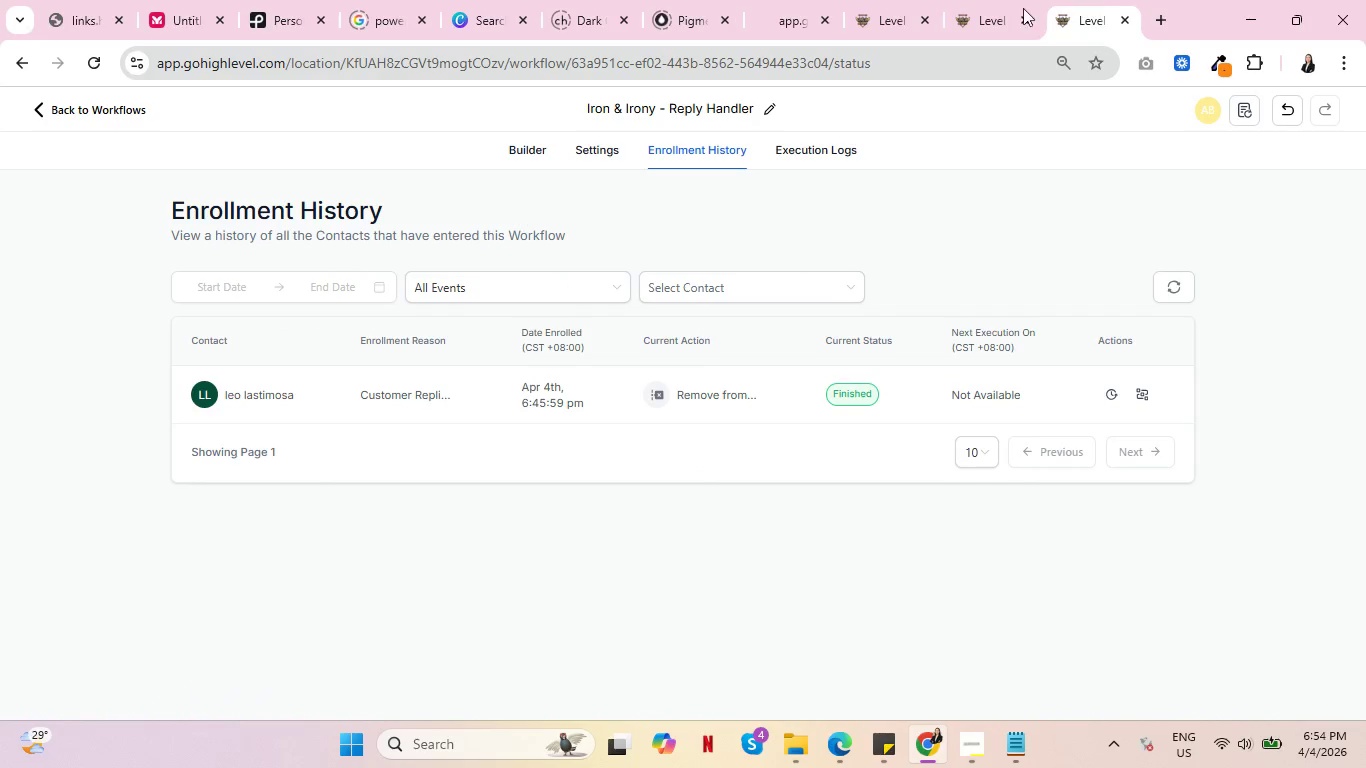 
key(Control+ControlLeft)
 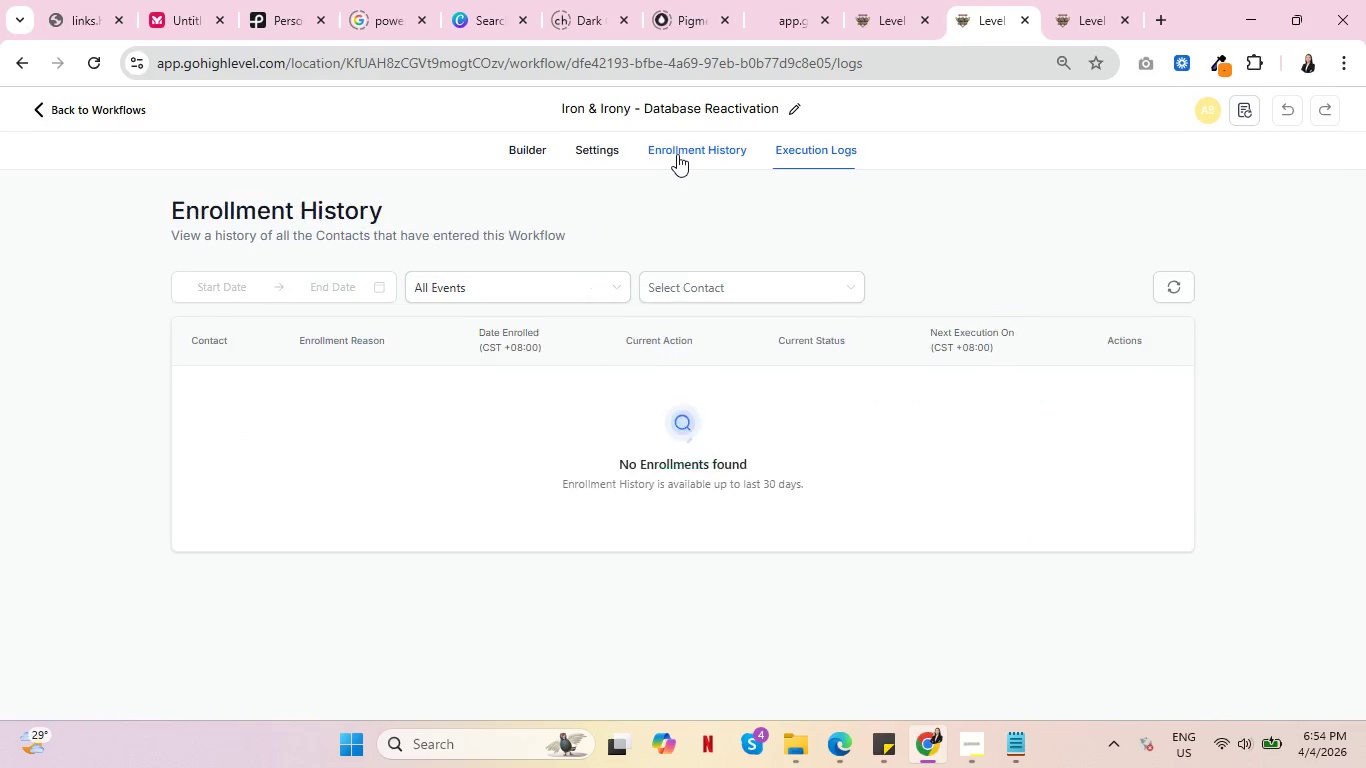 
key(Control+ControlLeft)
 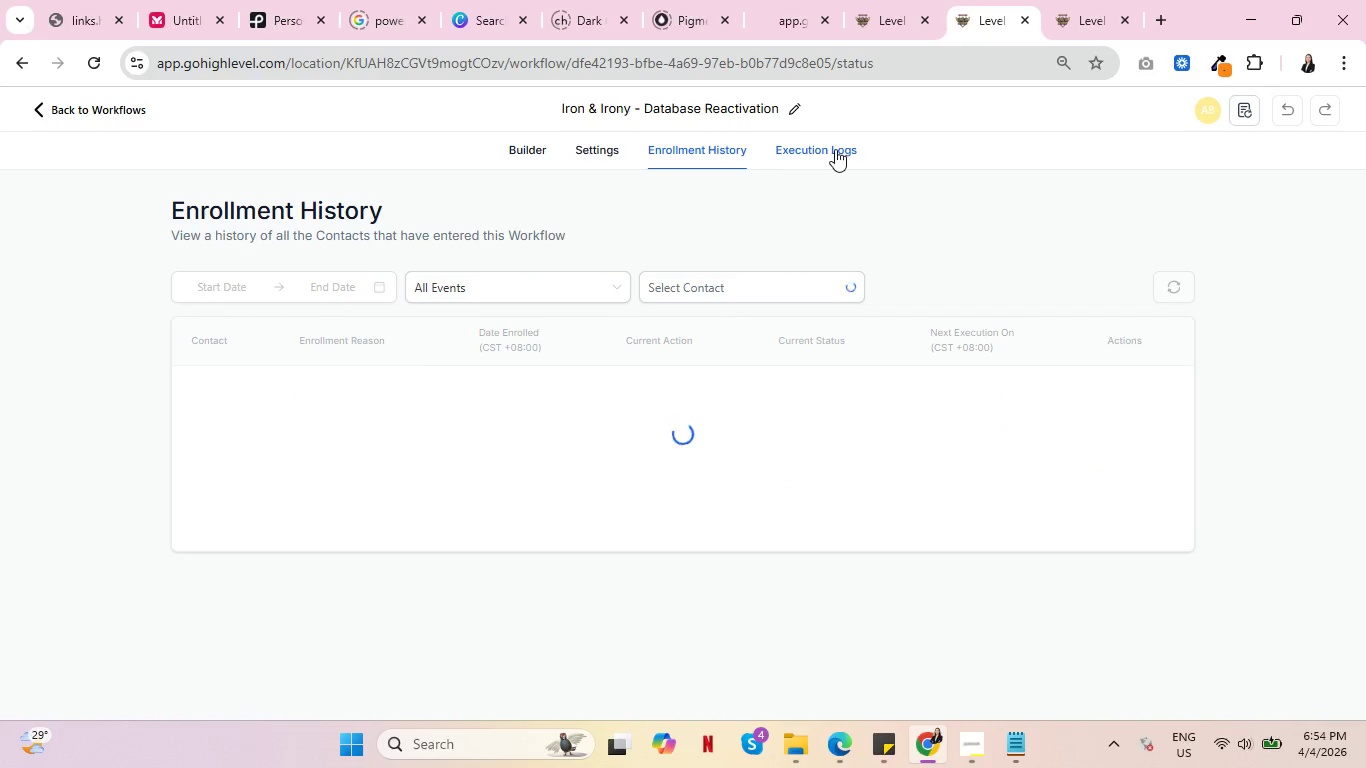 
left_click([835, 149])
 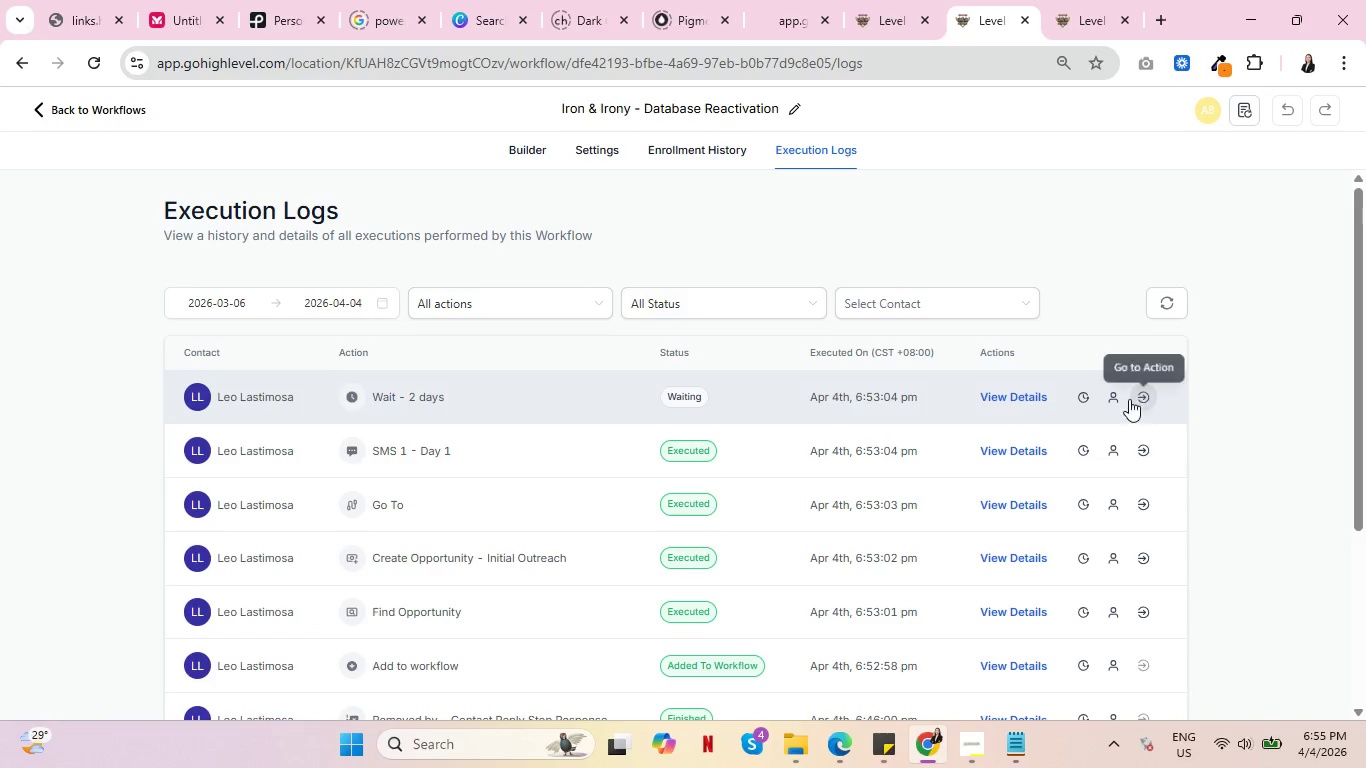 
wait(5.09)
 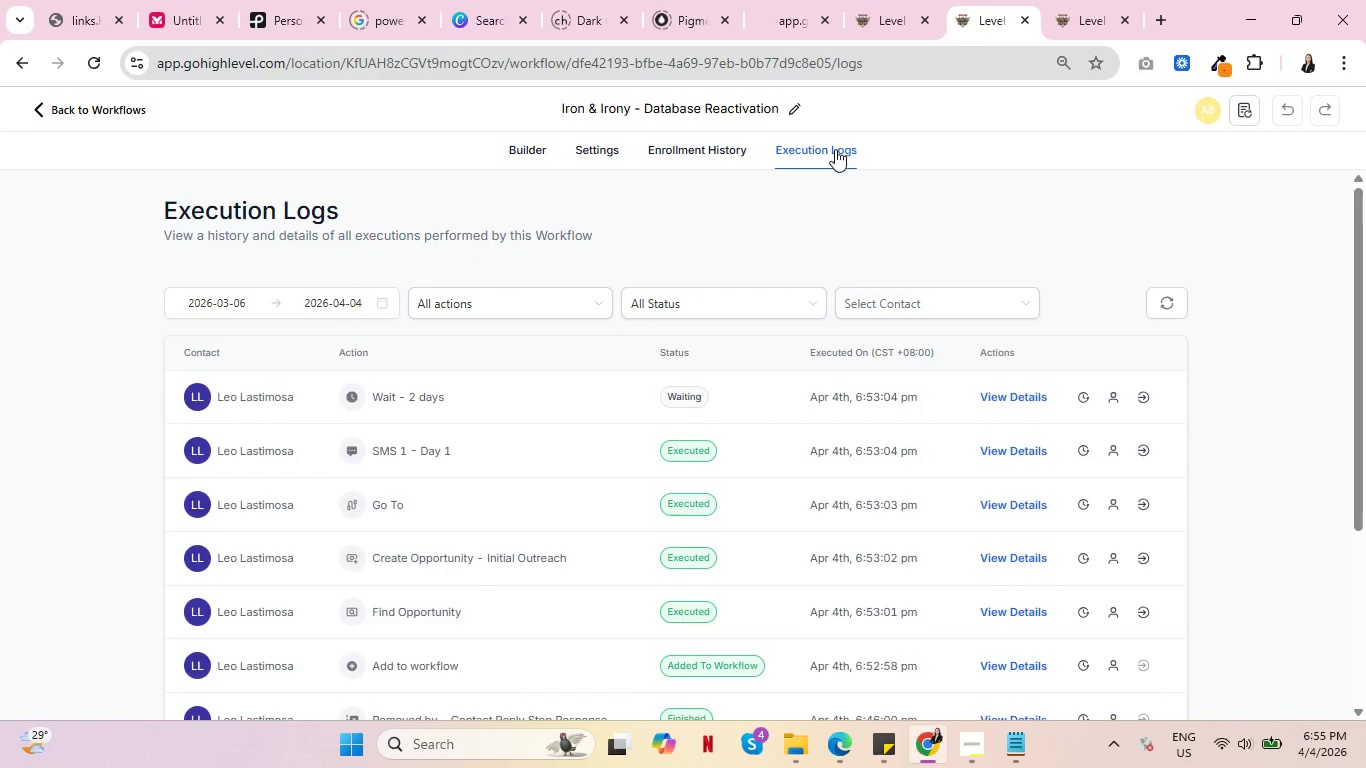 
left_click([722, 152])
 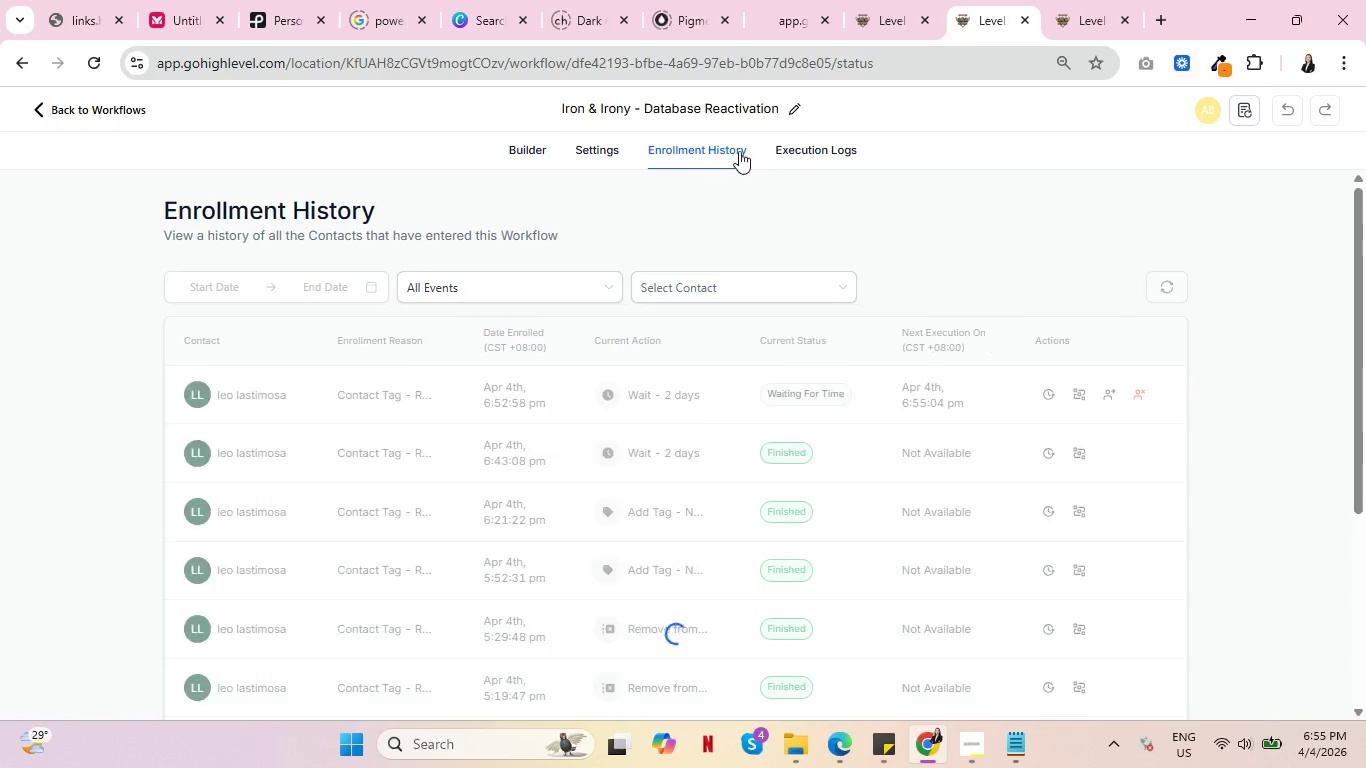 
left_click([794, 146])
 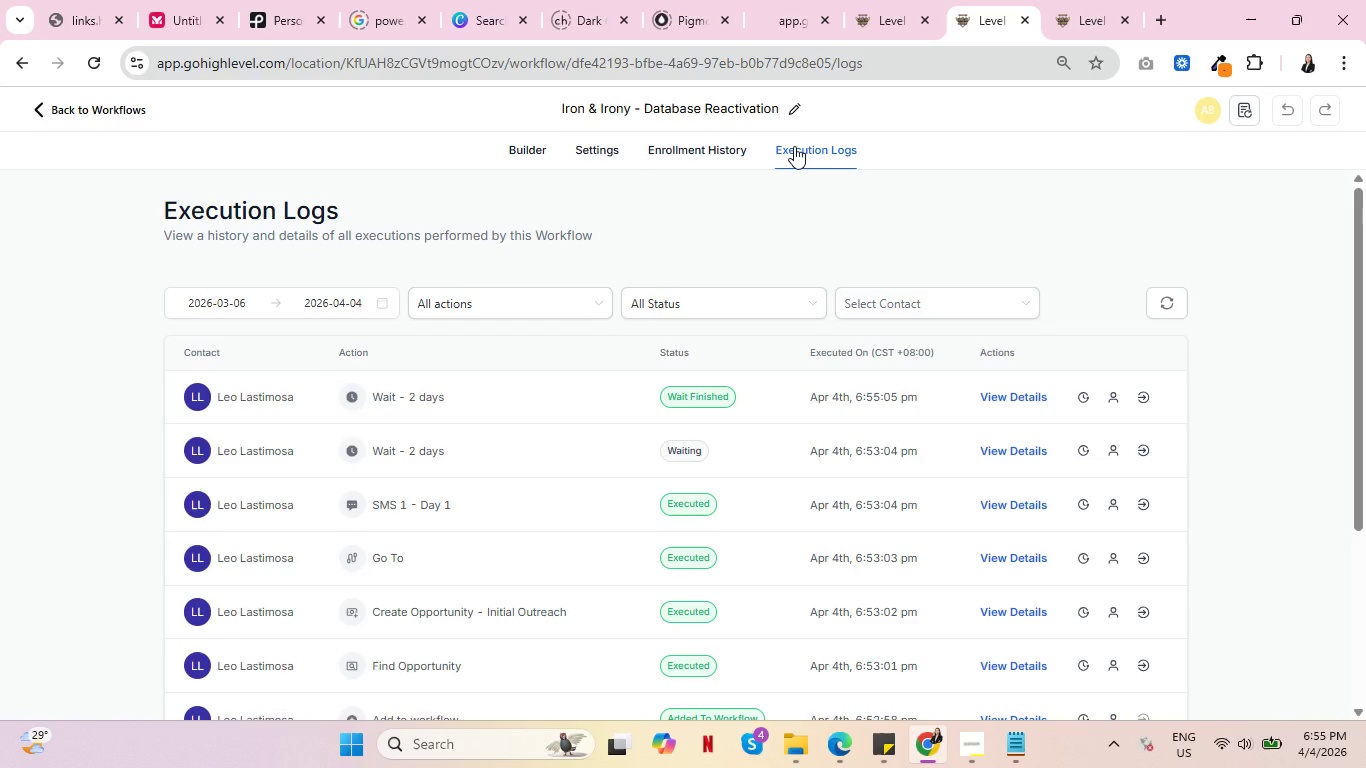 
wait(8.58)
 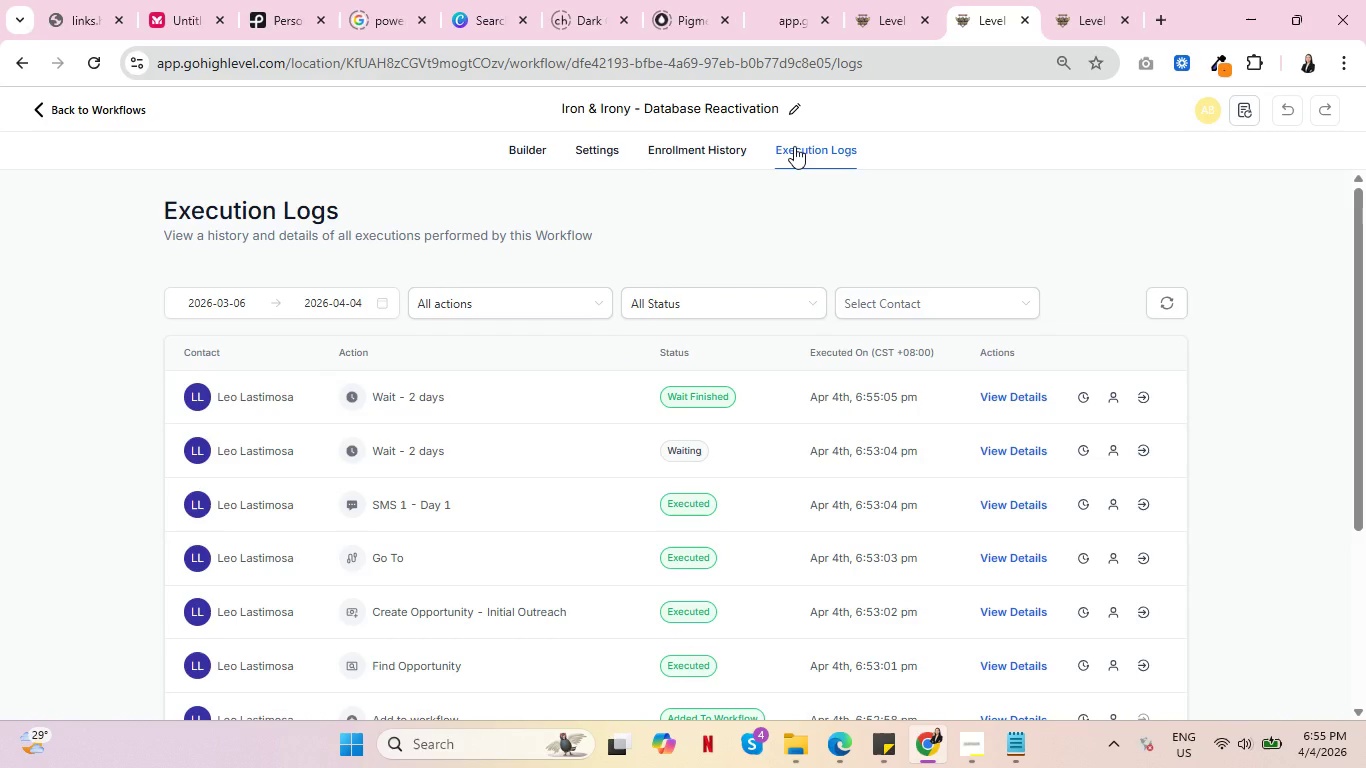 
left_click([710, 142])
 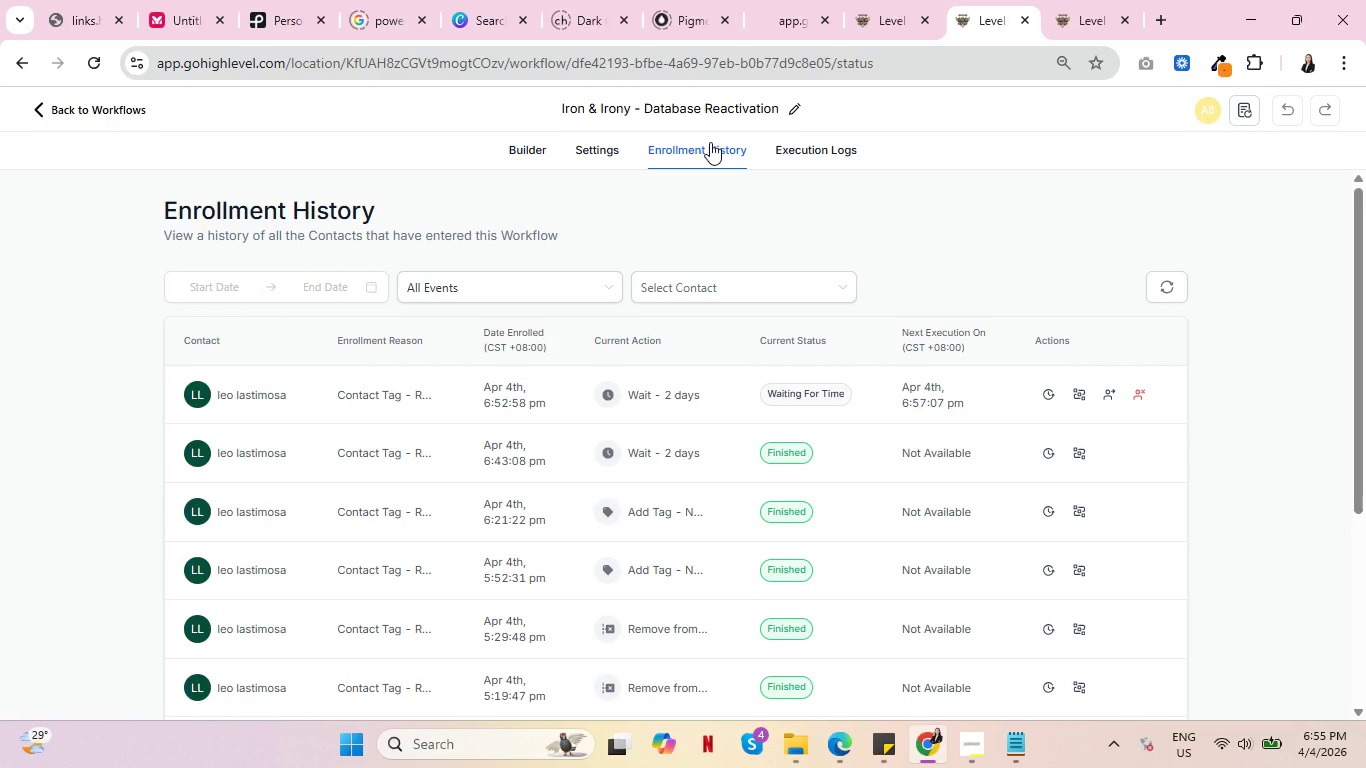 
wait(12.55)
 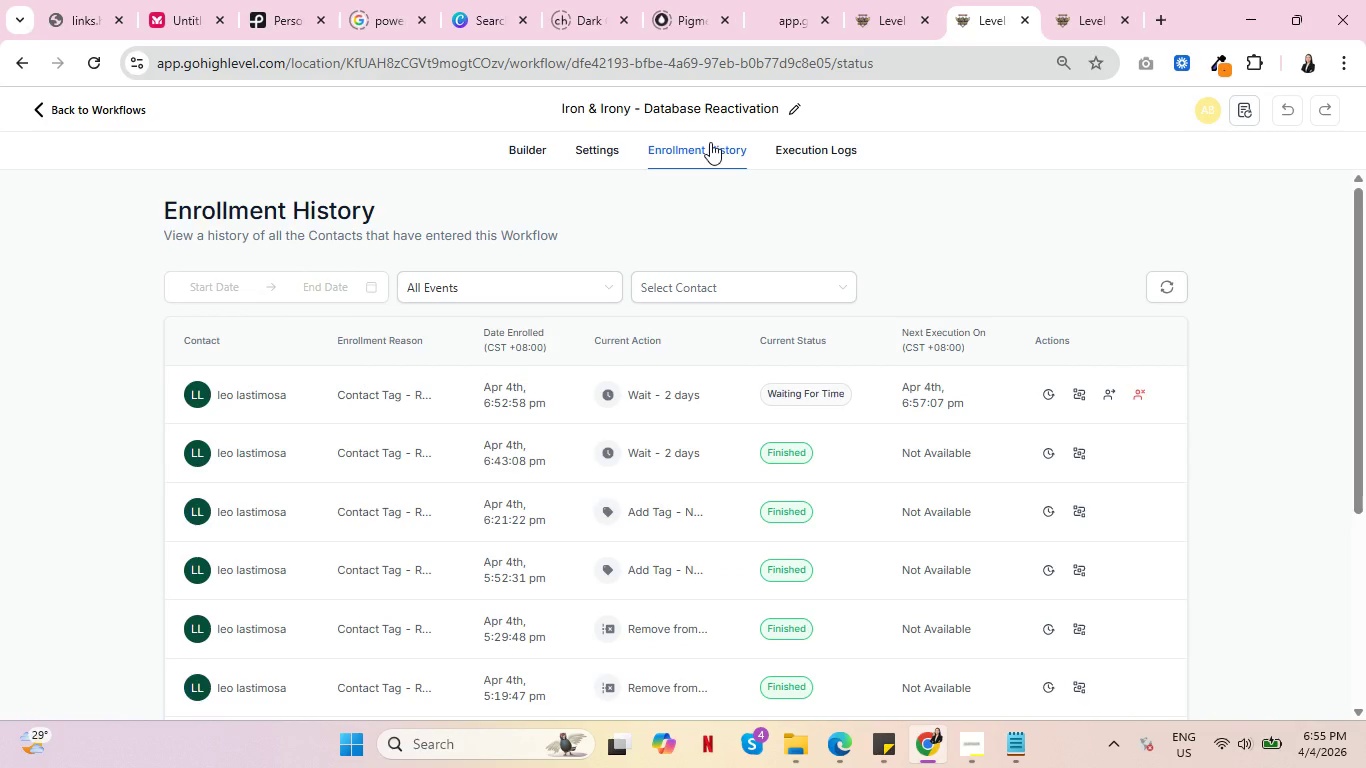 
left_click([819, 147])
 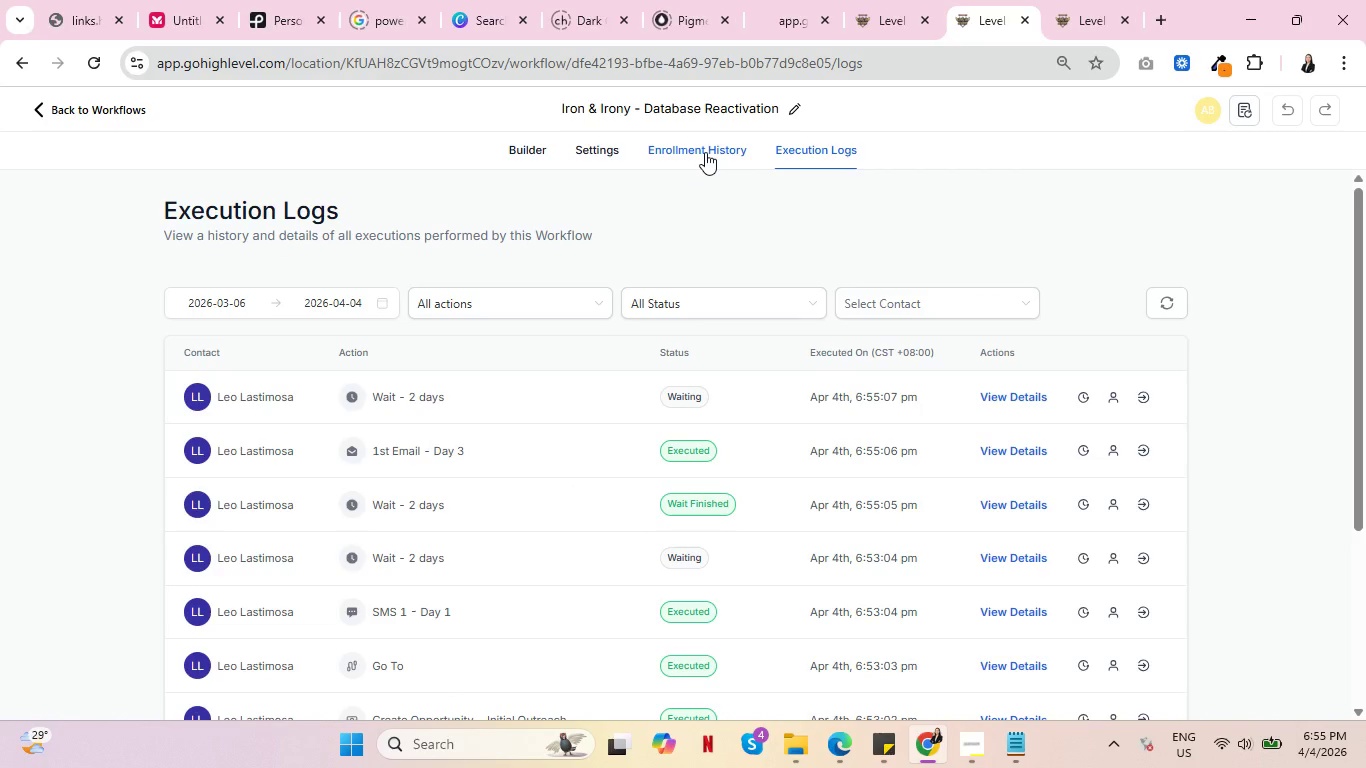 
left_click([705, 151])
 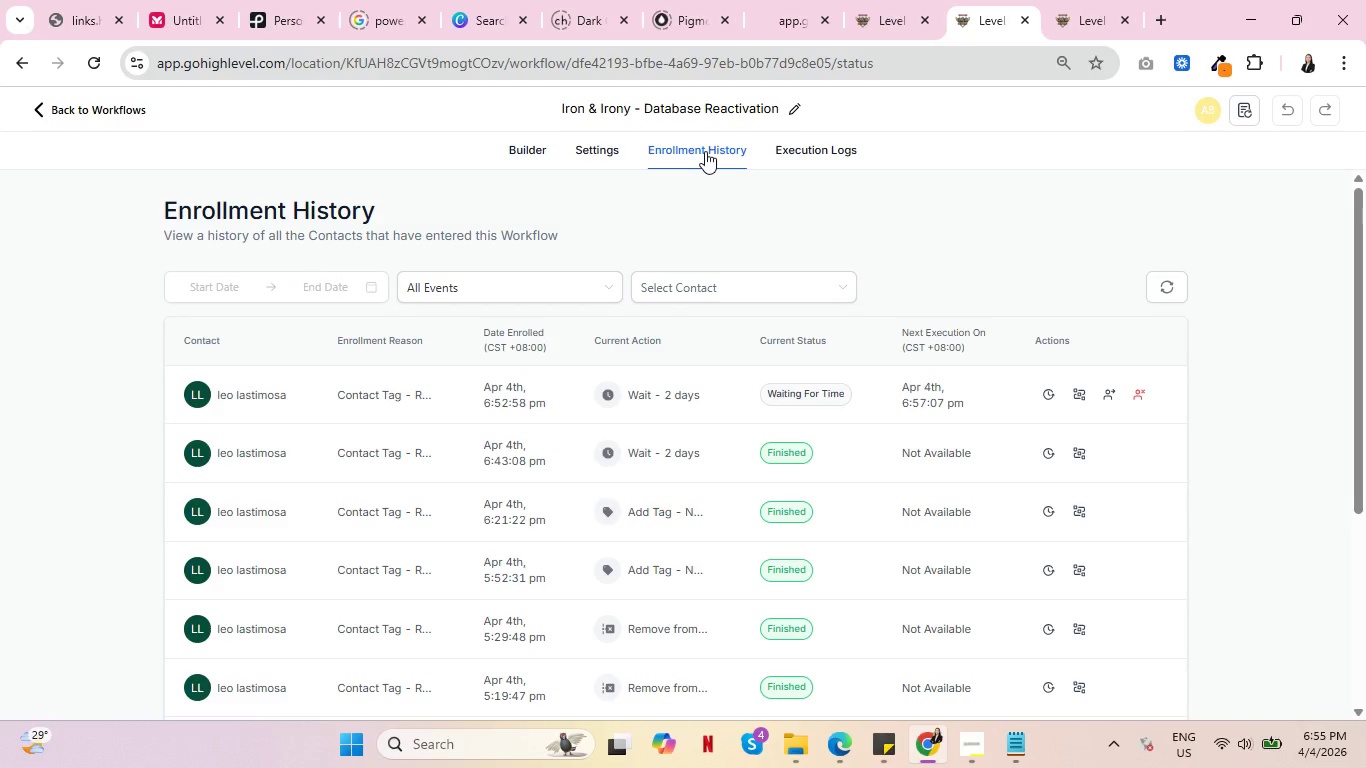 
wait(6.92)
 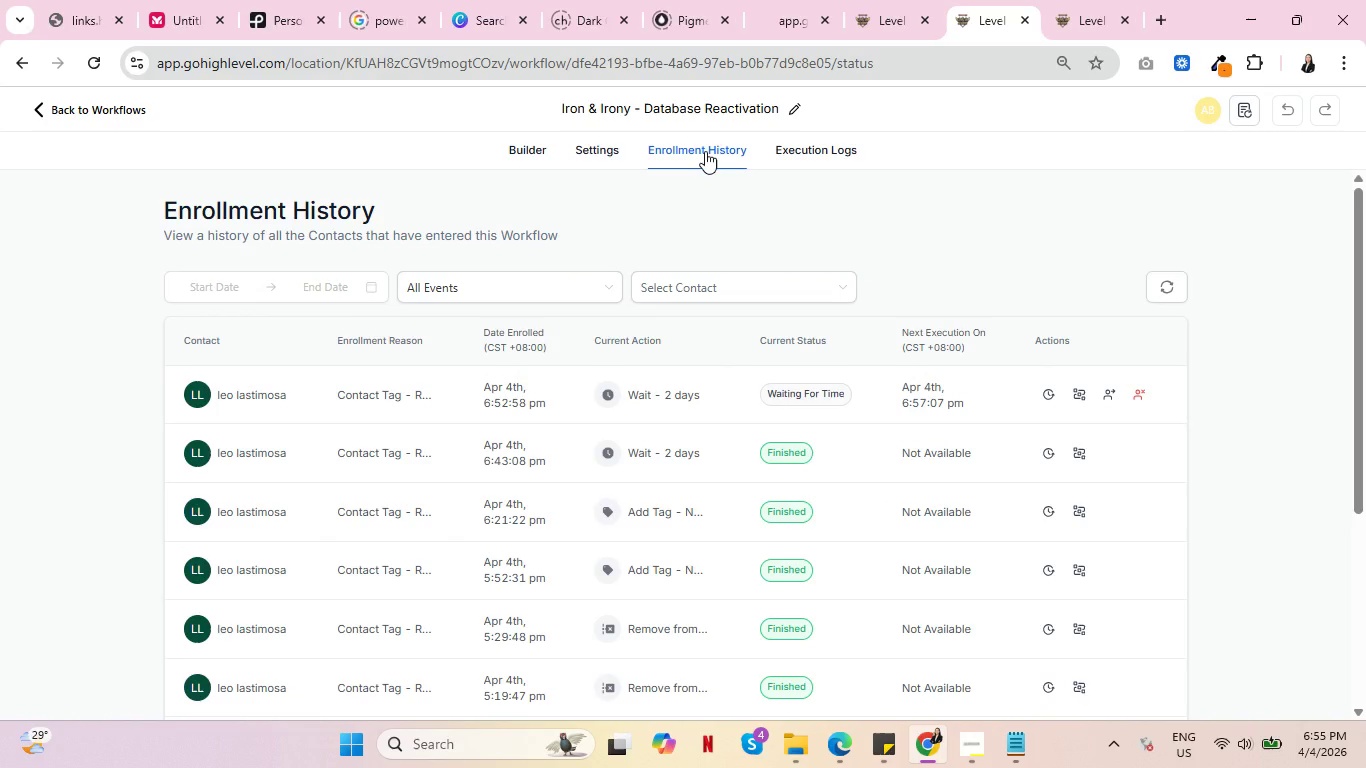 
left_click([806, 146])
 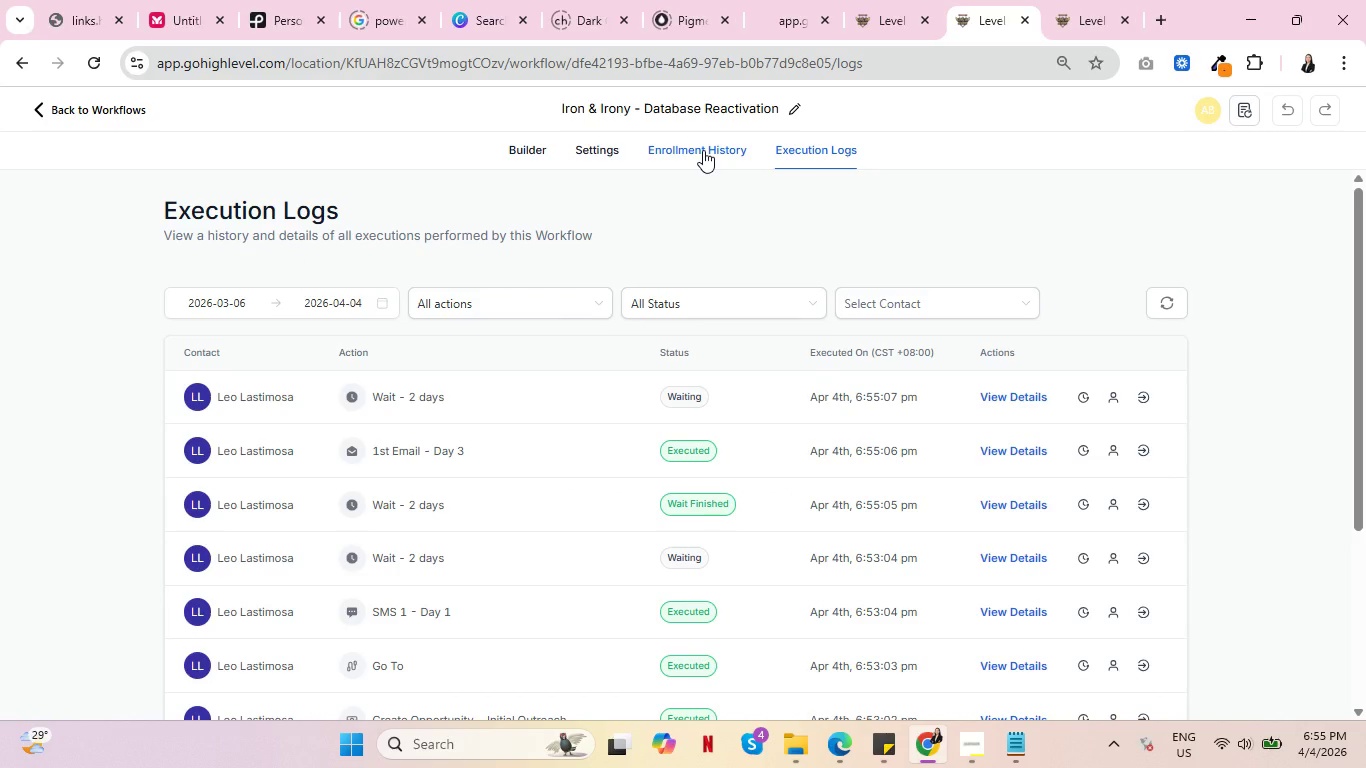 
wait(19.88)
 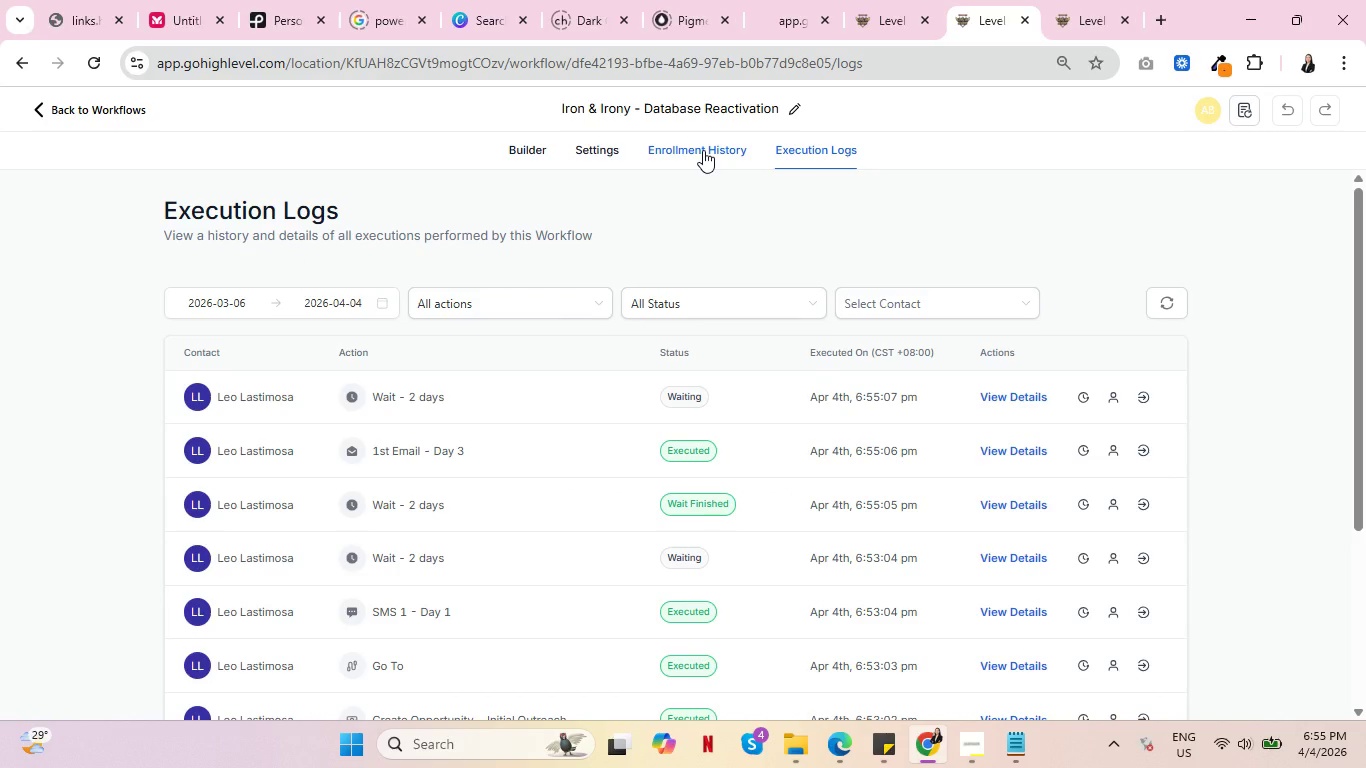 
double_click([985, 0])
 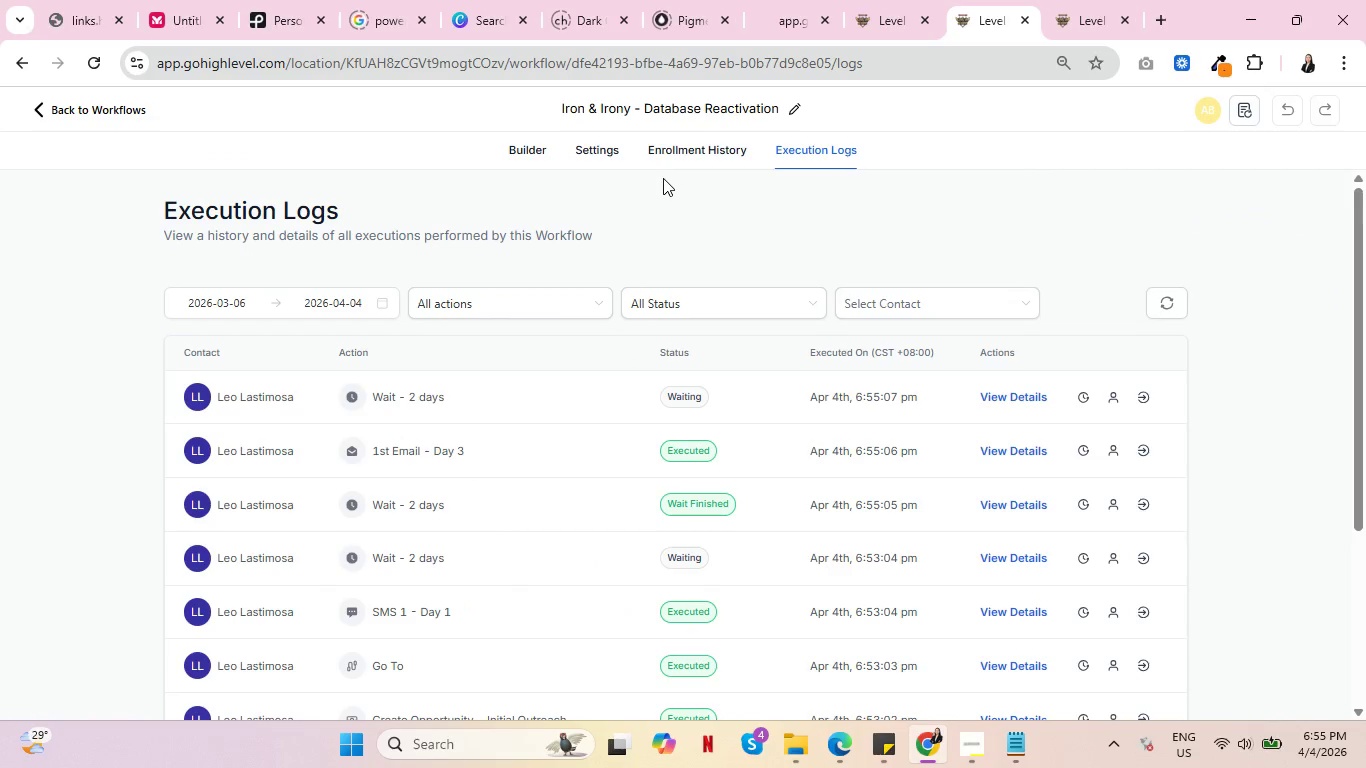 
left_click([701, 142])
 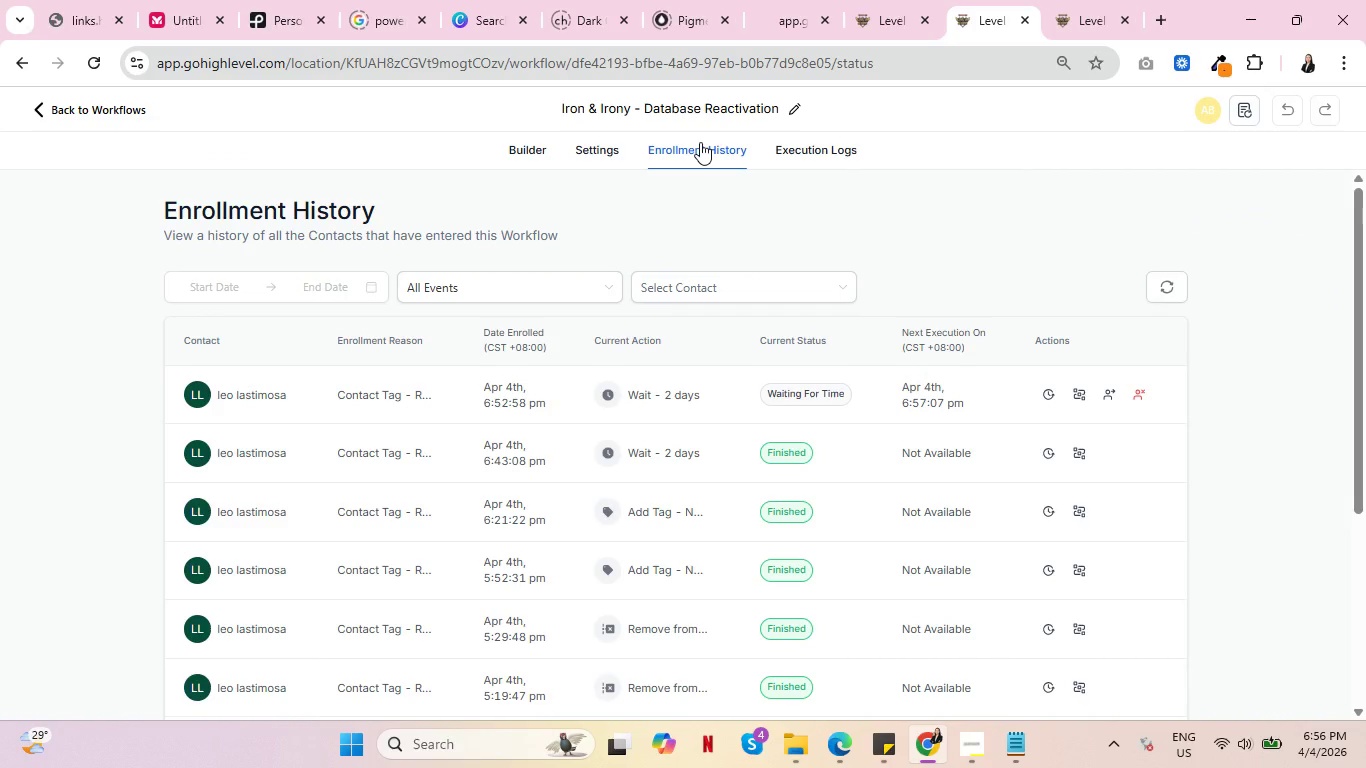 
wait(8.58)
 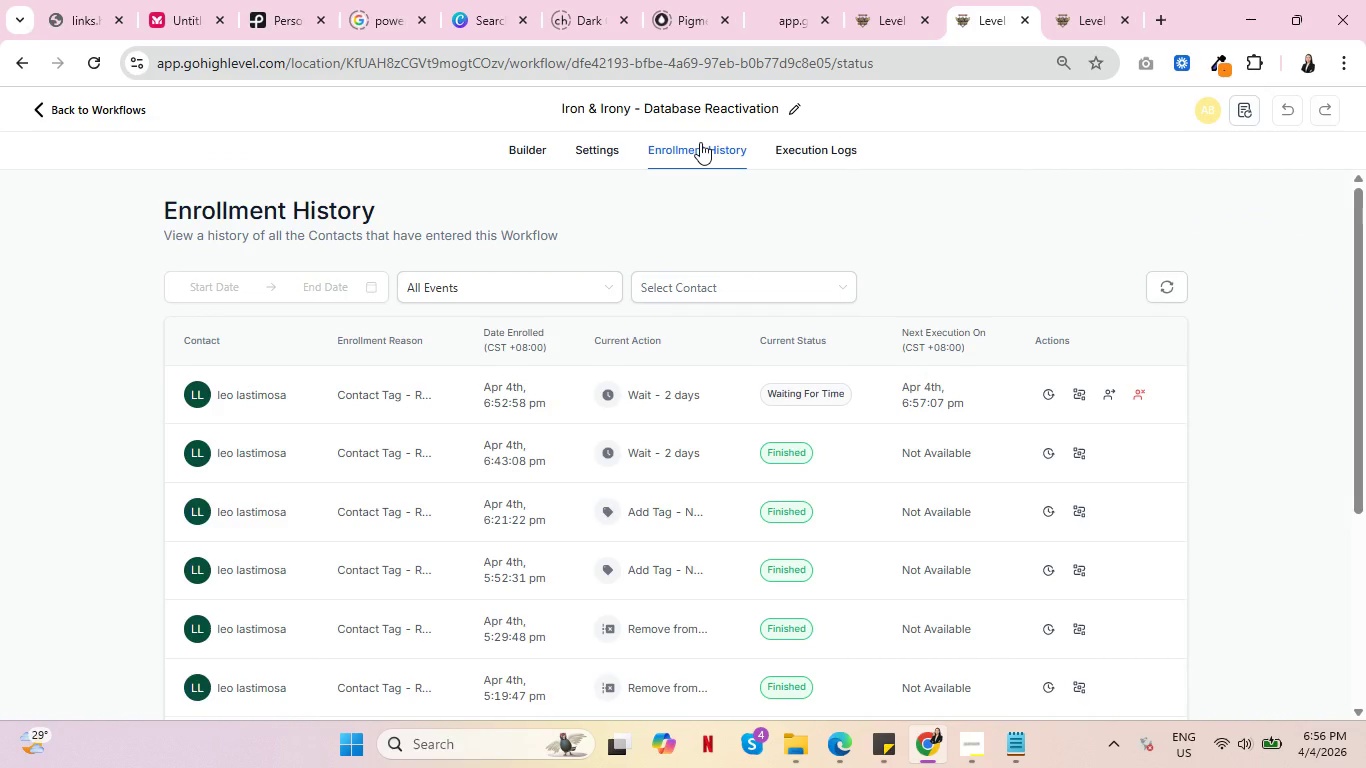 
left_click([796, 151])
 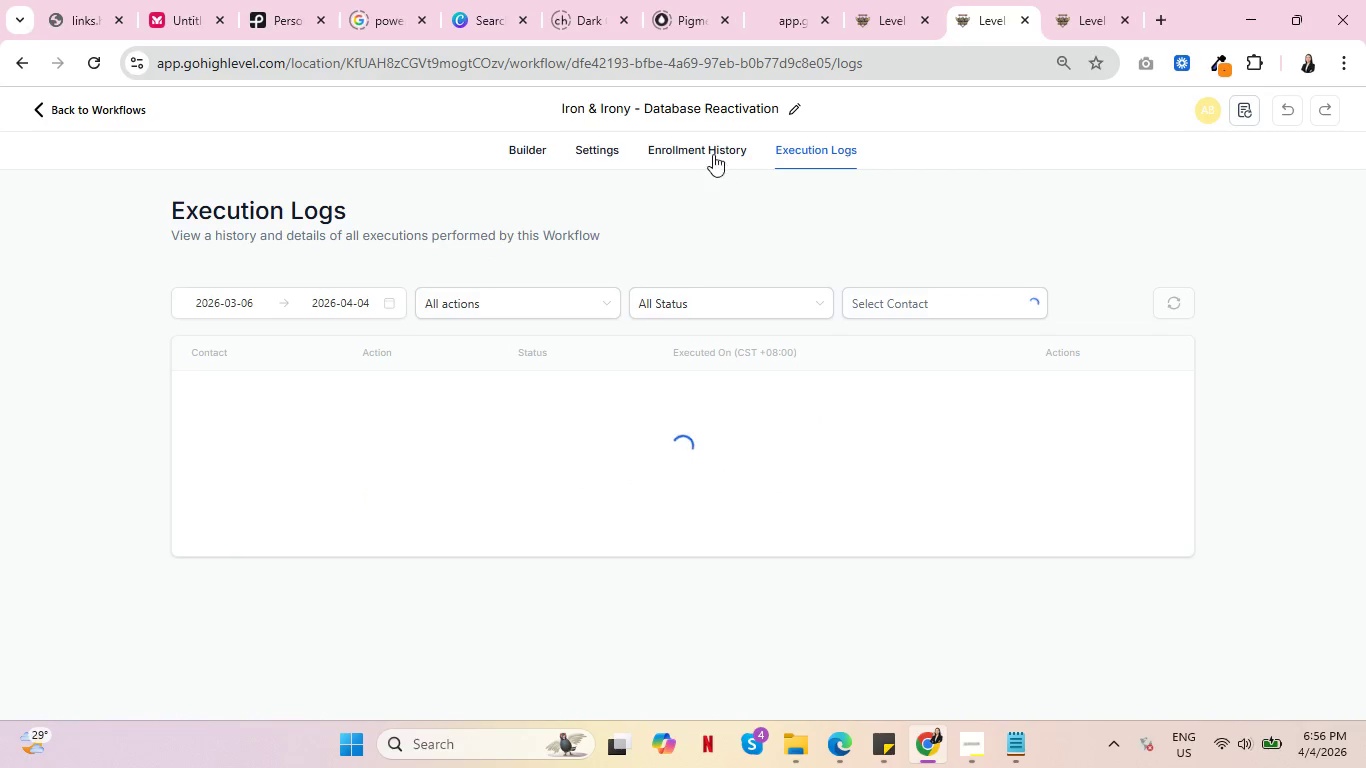 
left_click([710, 152])
 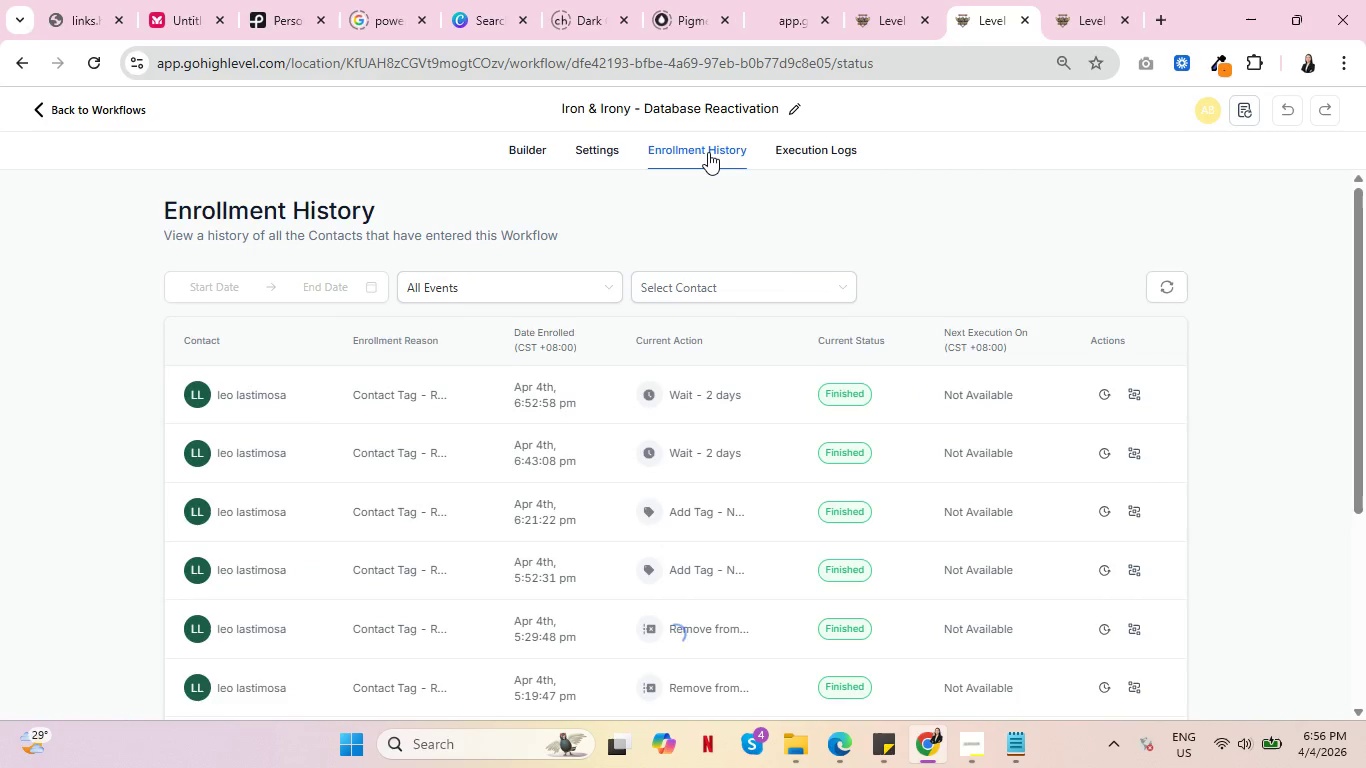 
left_click([768, 151])
 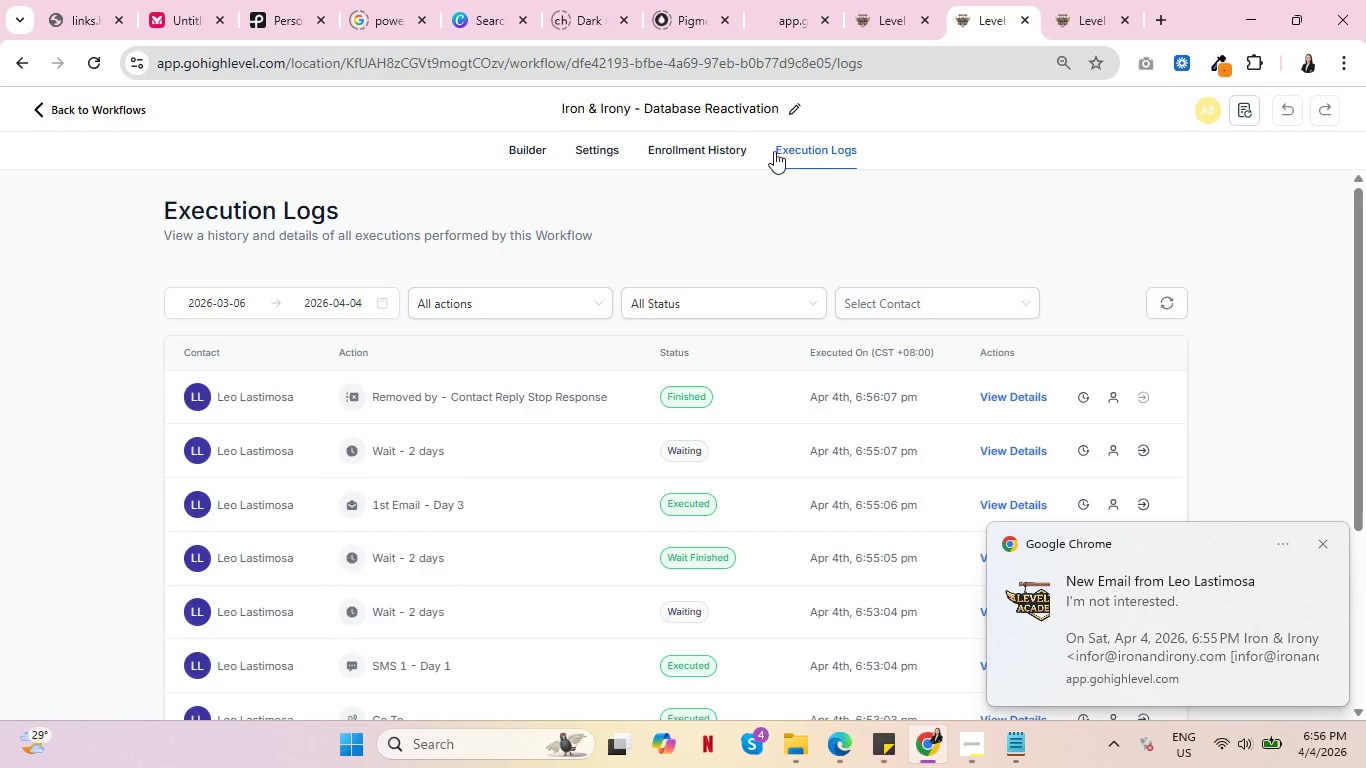 
left_click([690, 151])
 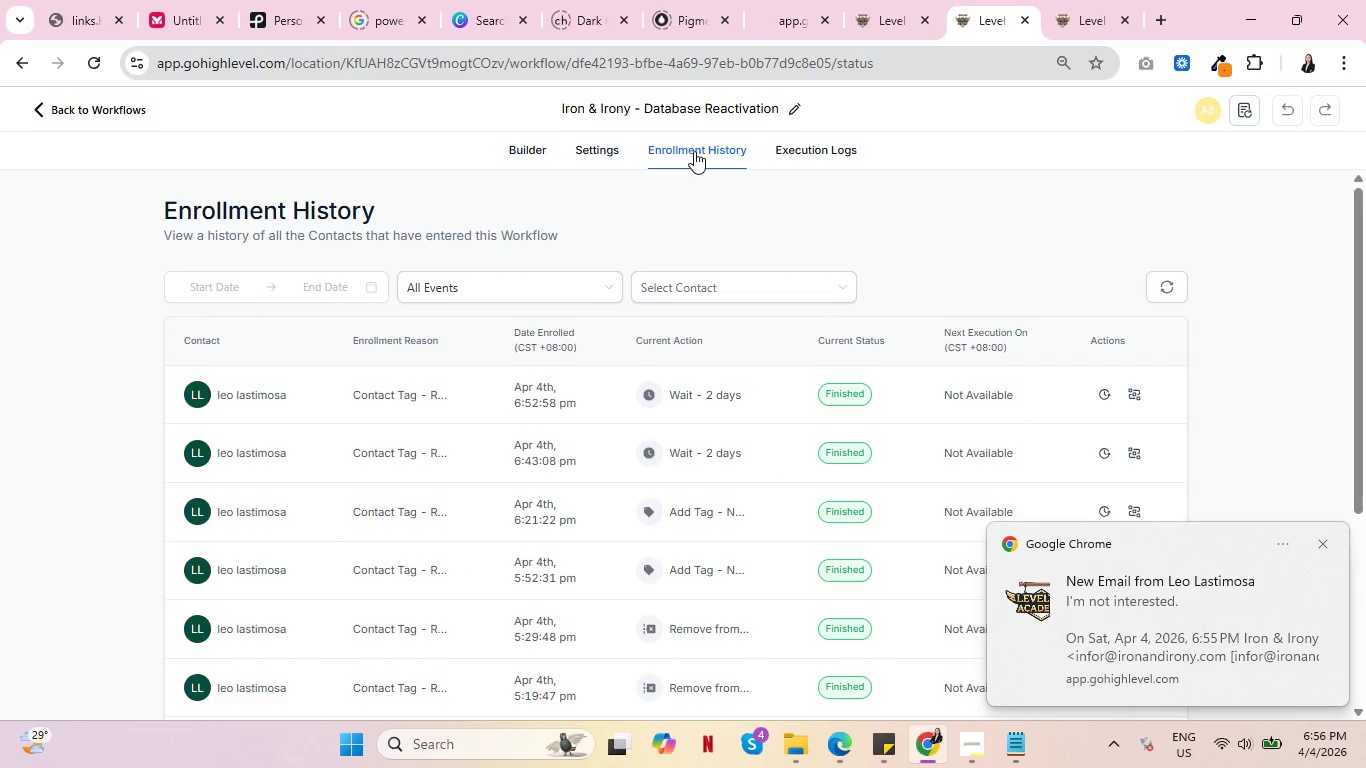 
left_click([804, 149])
 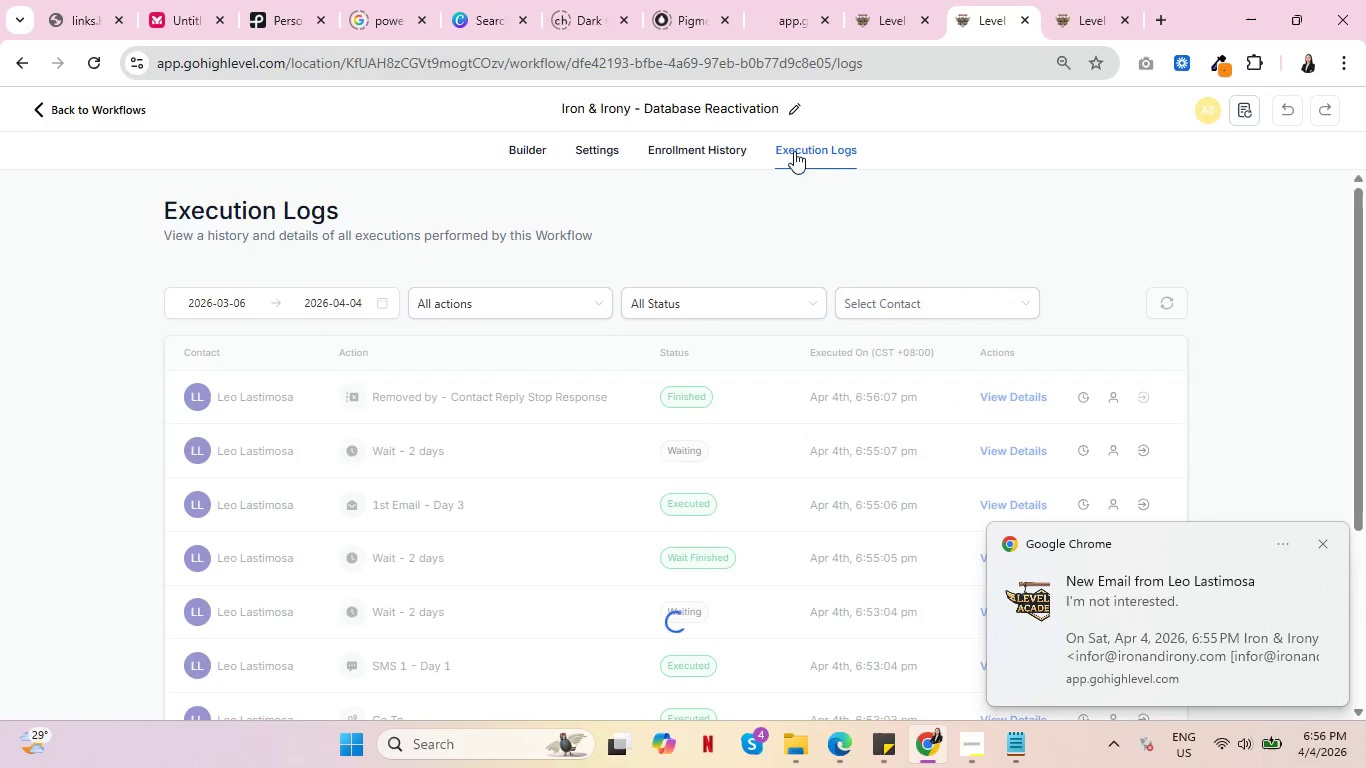 
left_click([679, 152])
 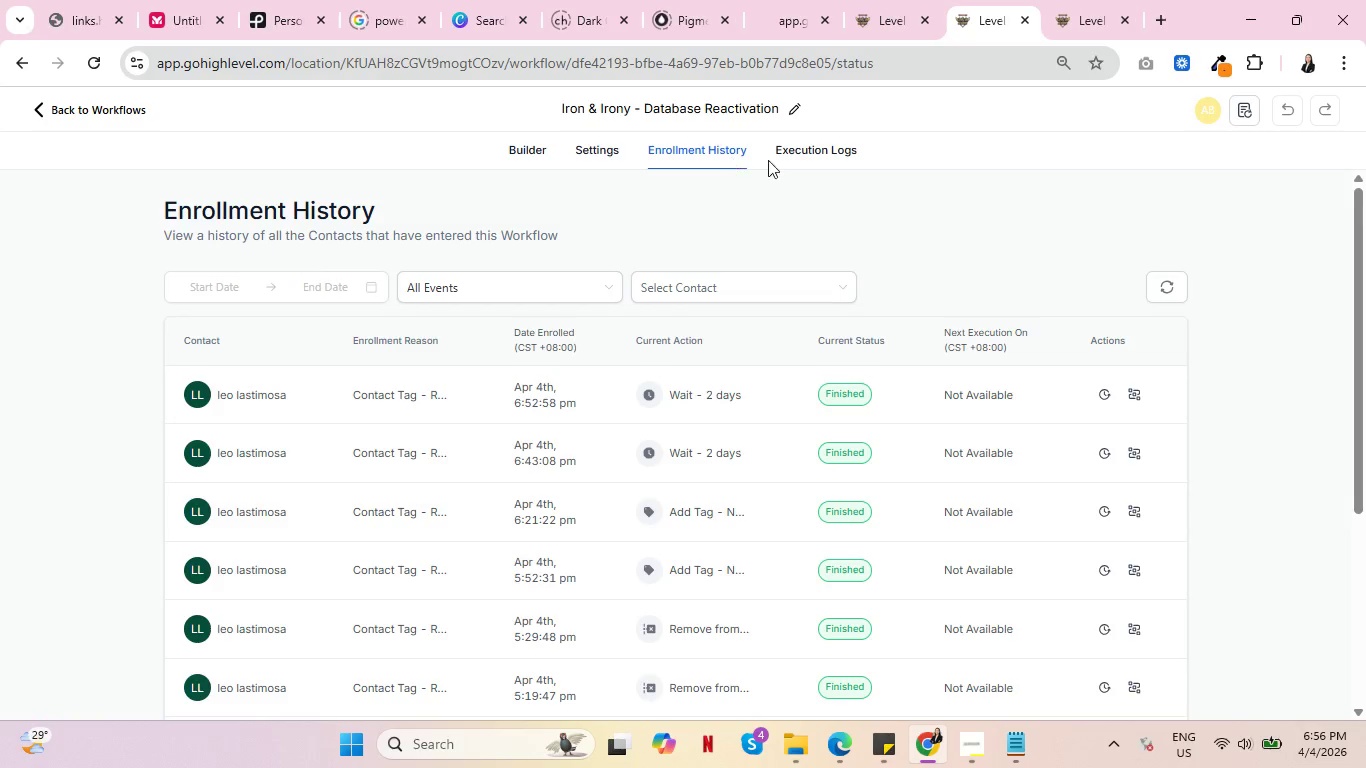 
left_click([815, 155])
 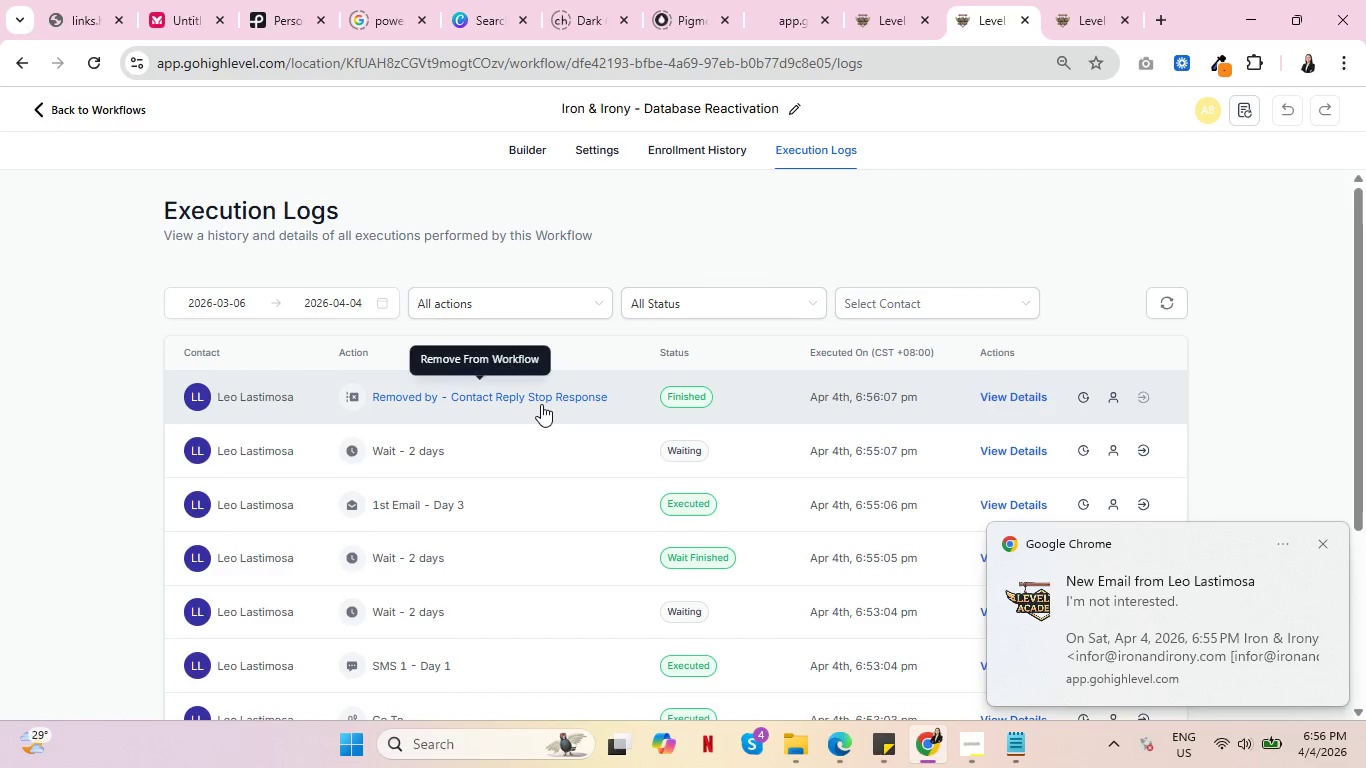 
left_click([1082, 1])
 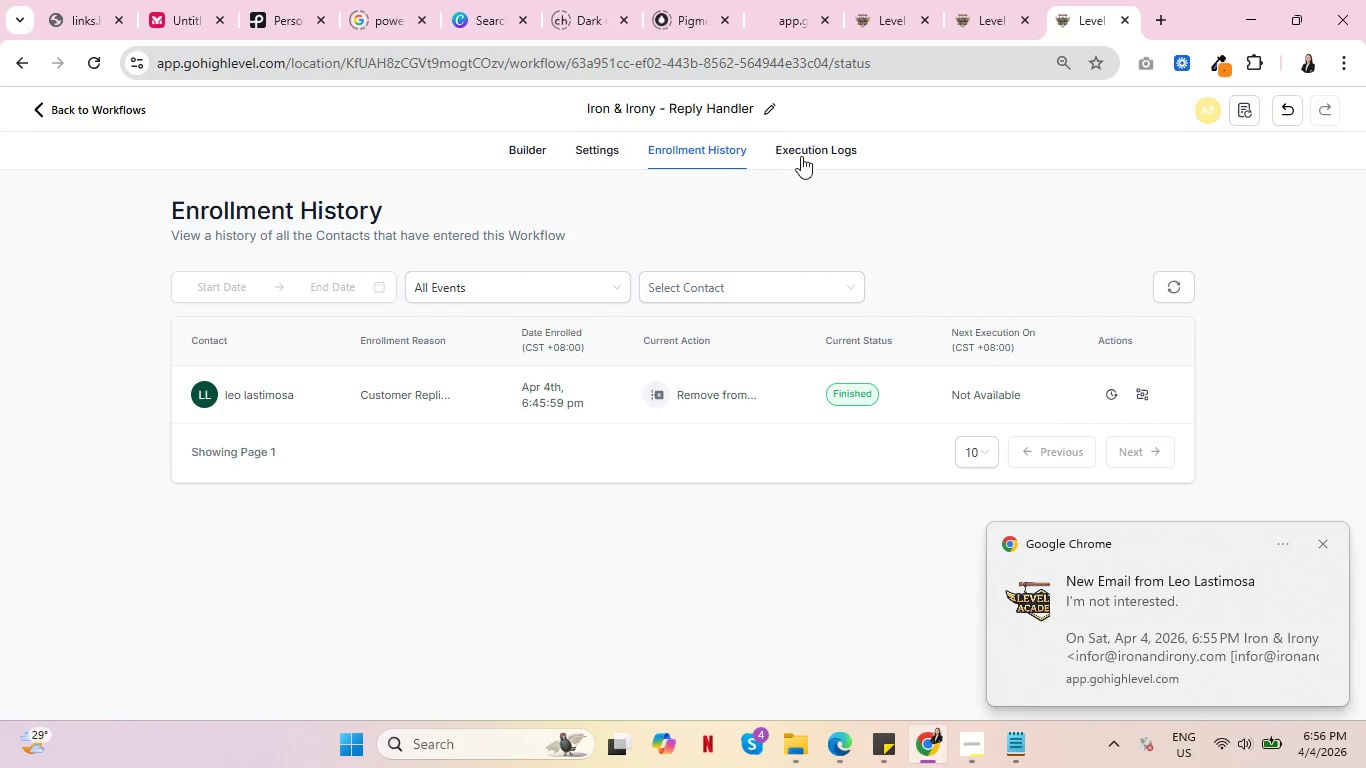 
left_click([801, 151])
 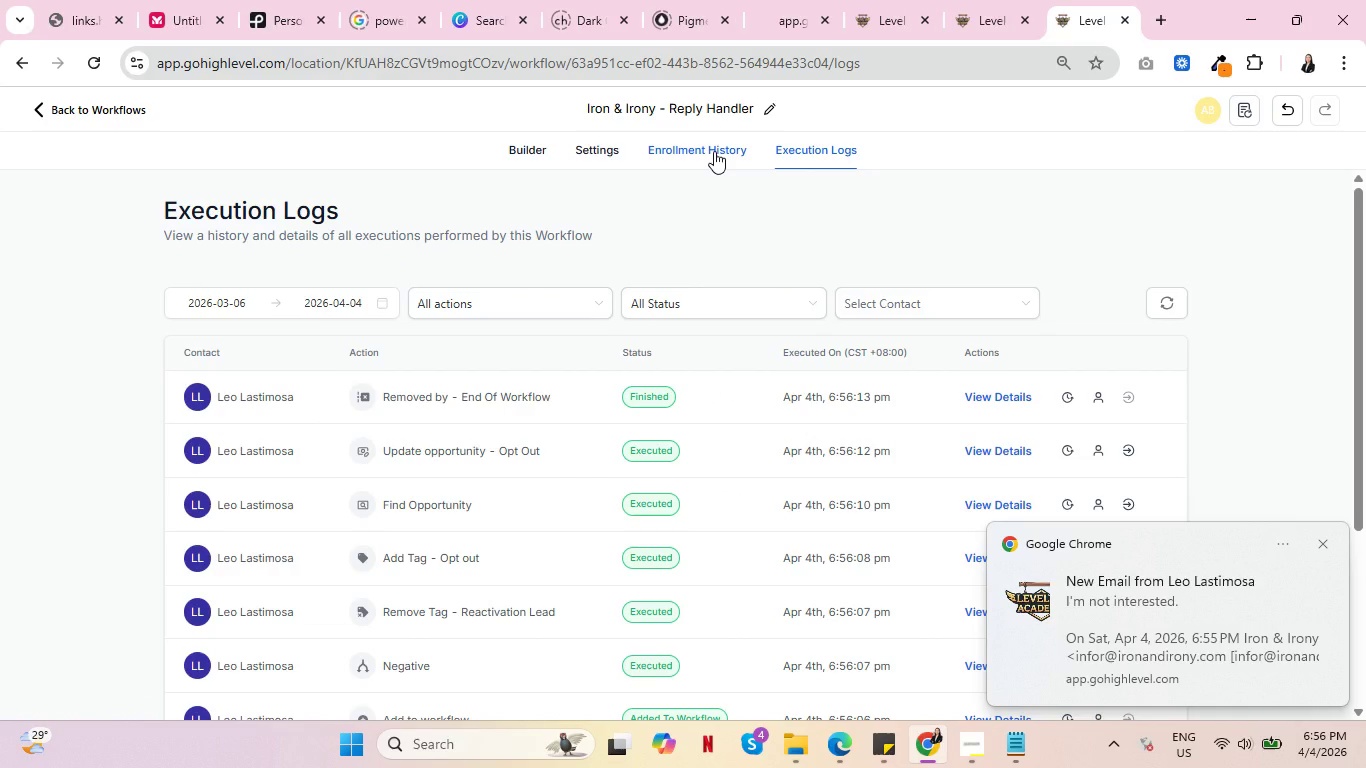 
left_click([714, 151])
 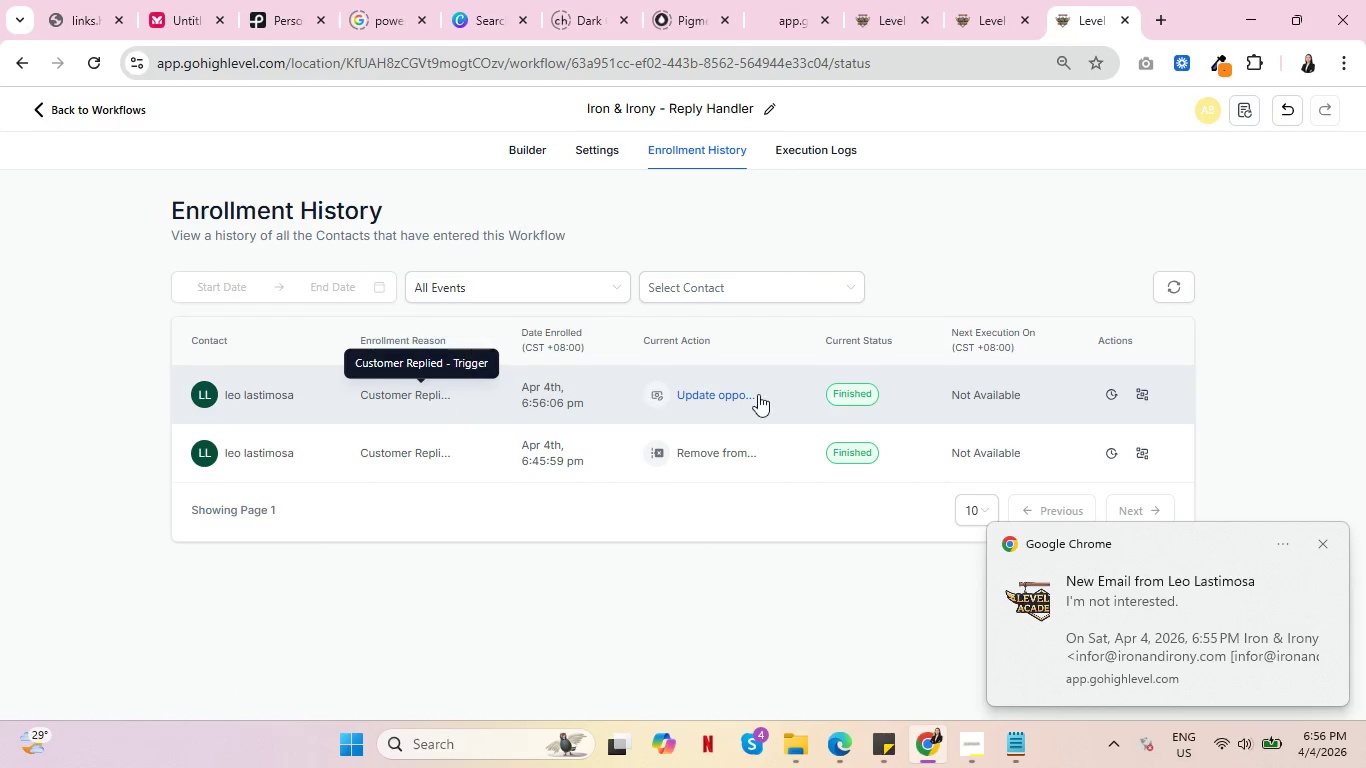 
left_click([1151, 390])
 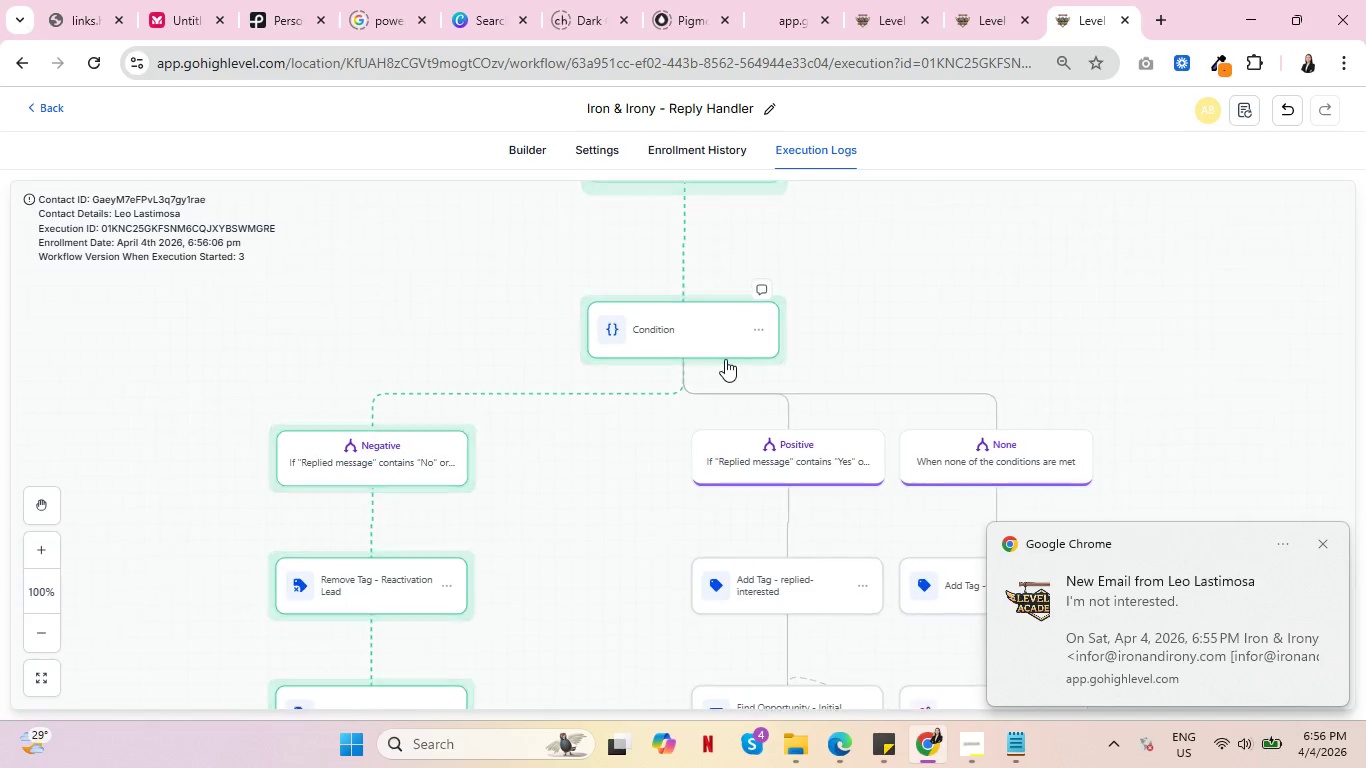 
scroll: coordinate [912, 318], scroll_direction: down, amount: 11.0
 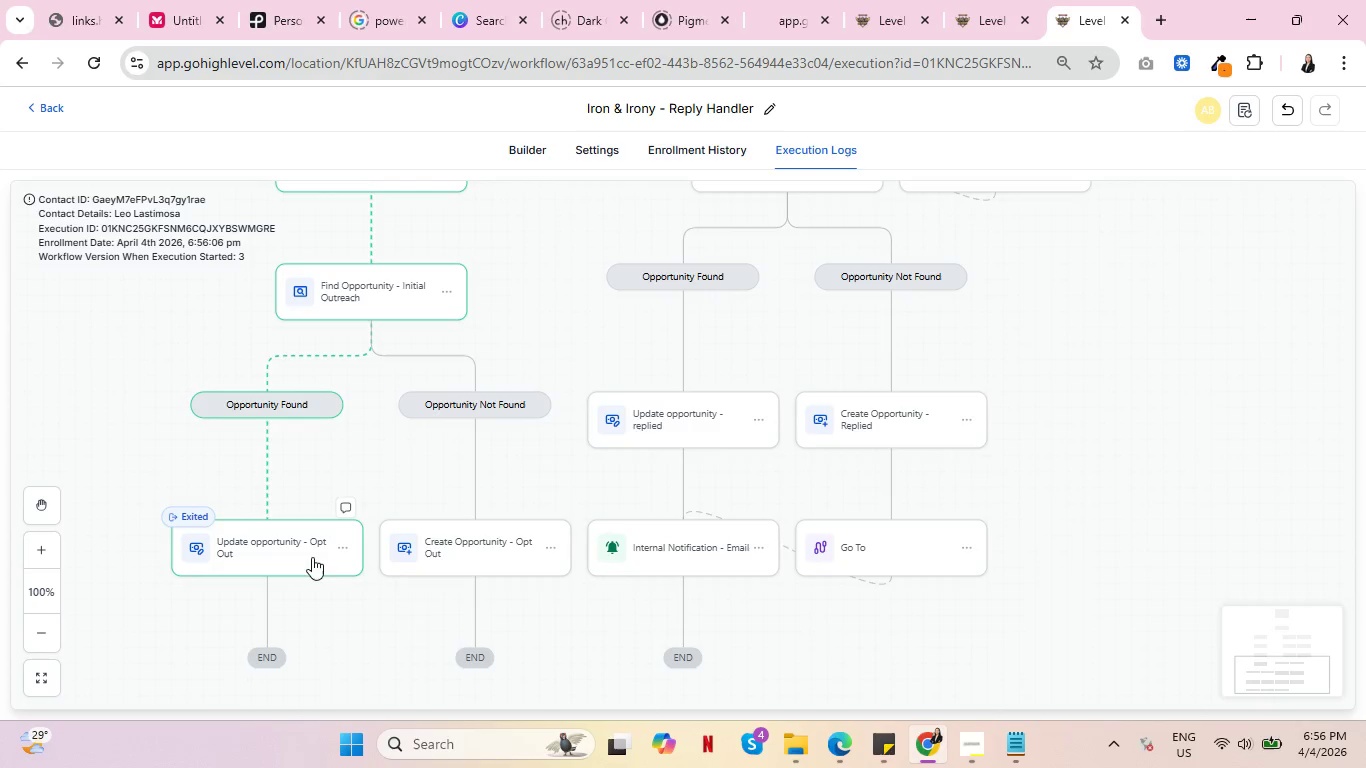 
left_click([888, 0])
 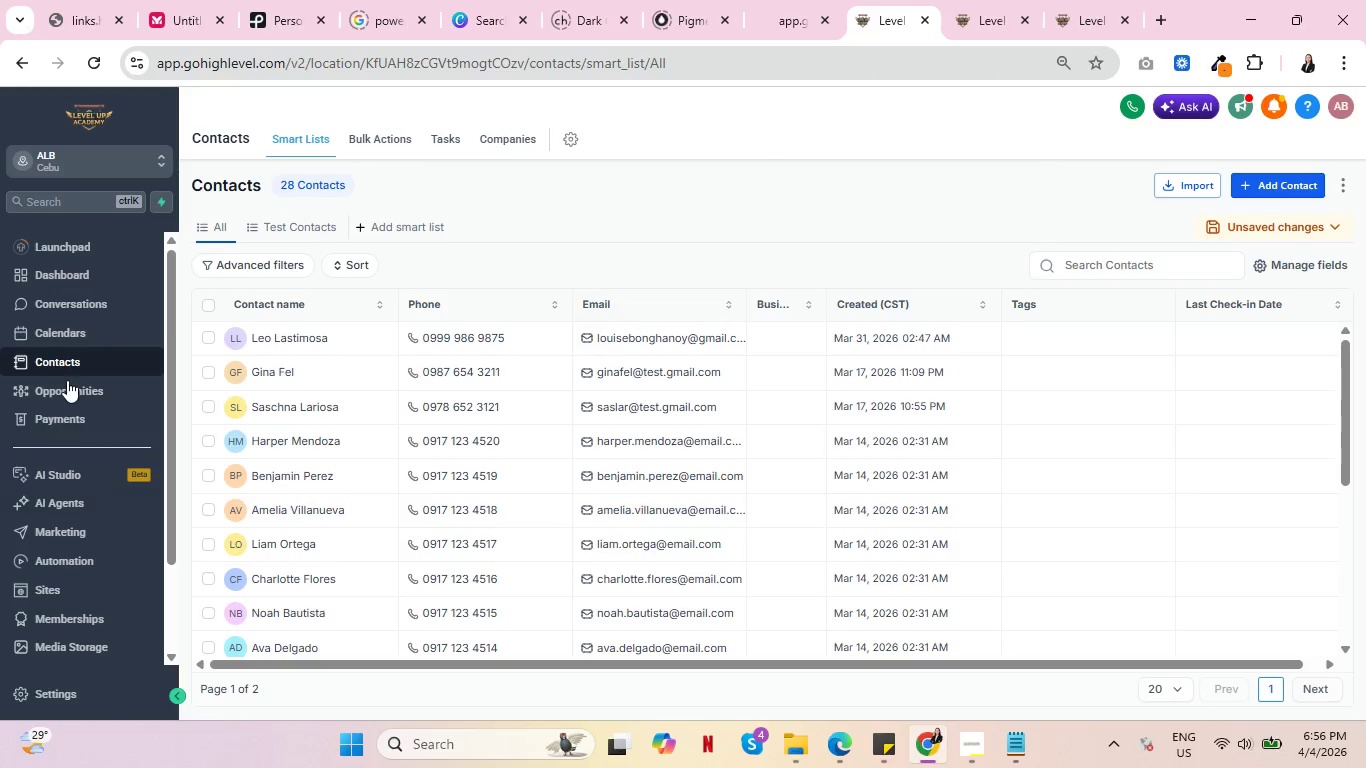 
left_click([69, 392])
 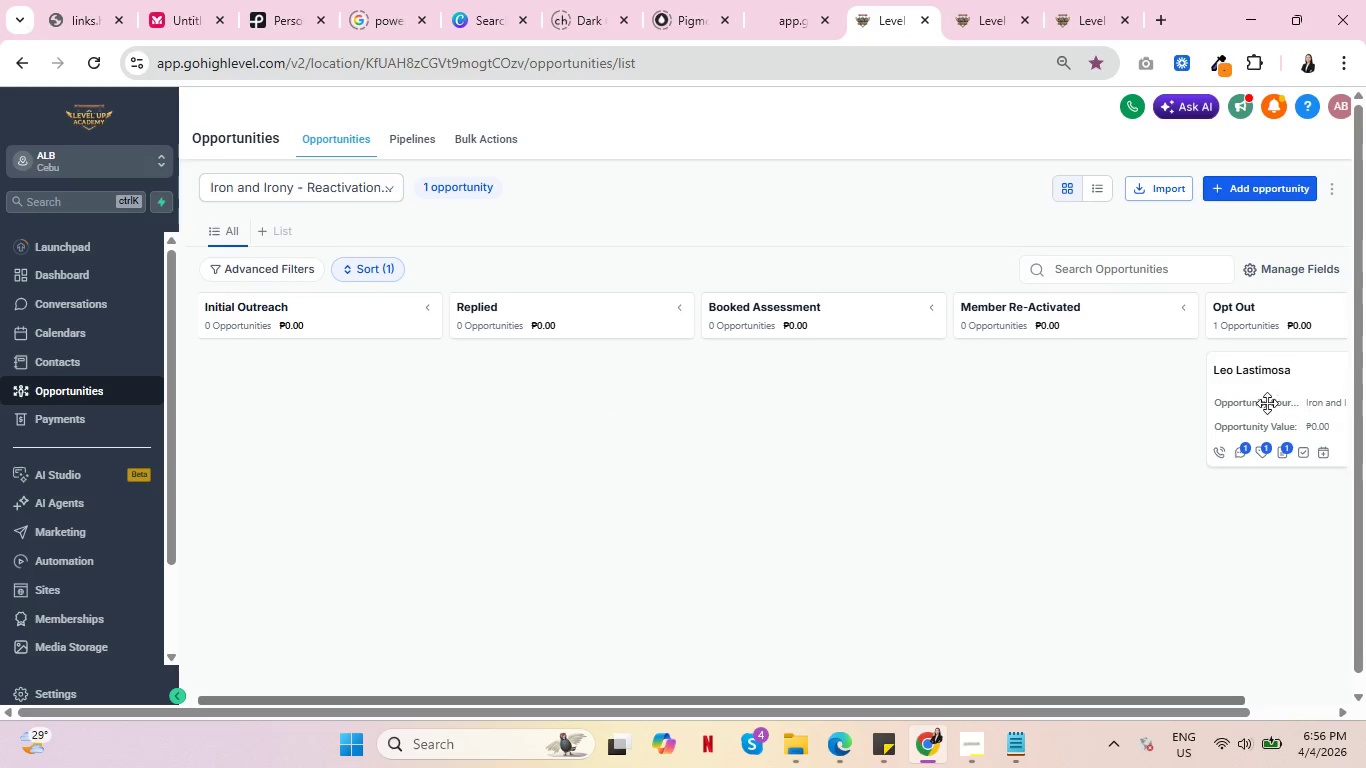 
wait(7.47)
 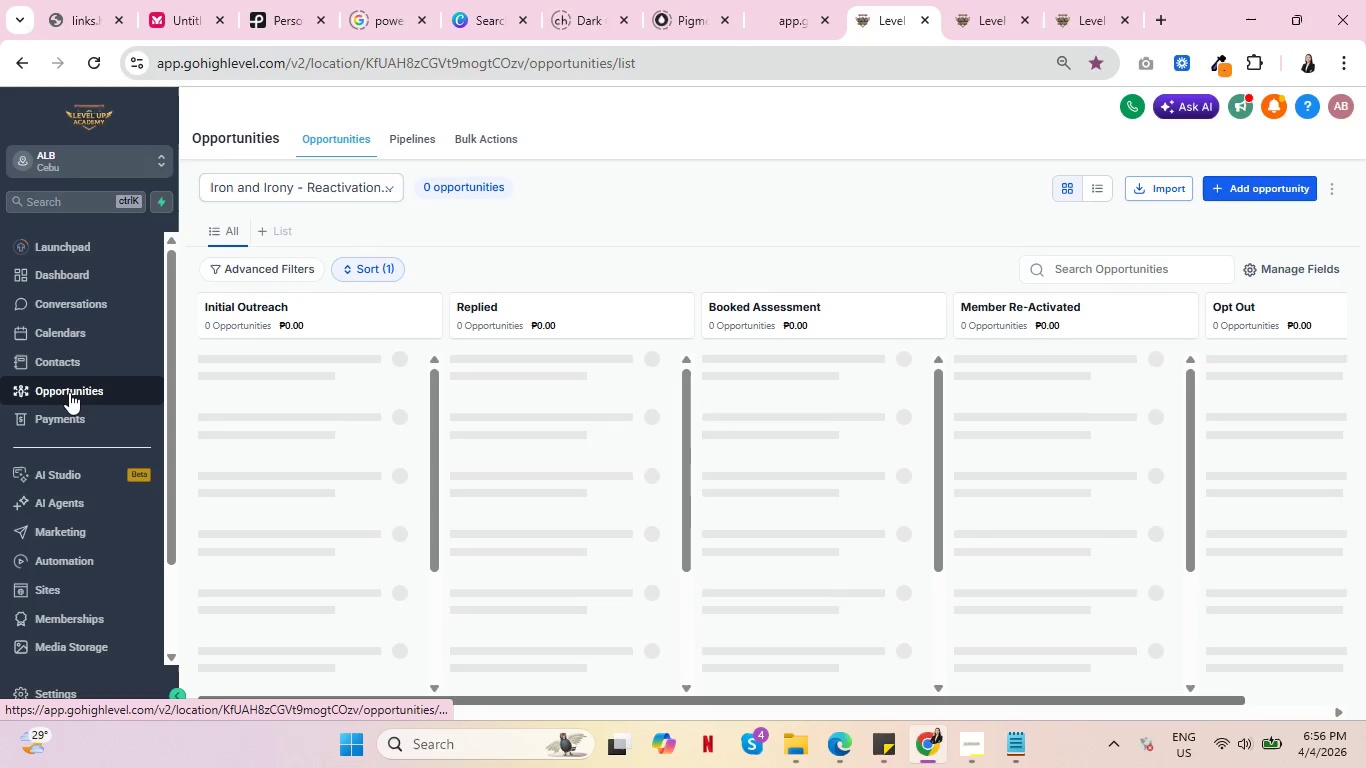 
left_click([1069, 3])
 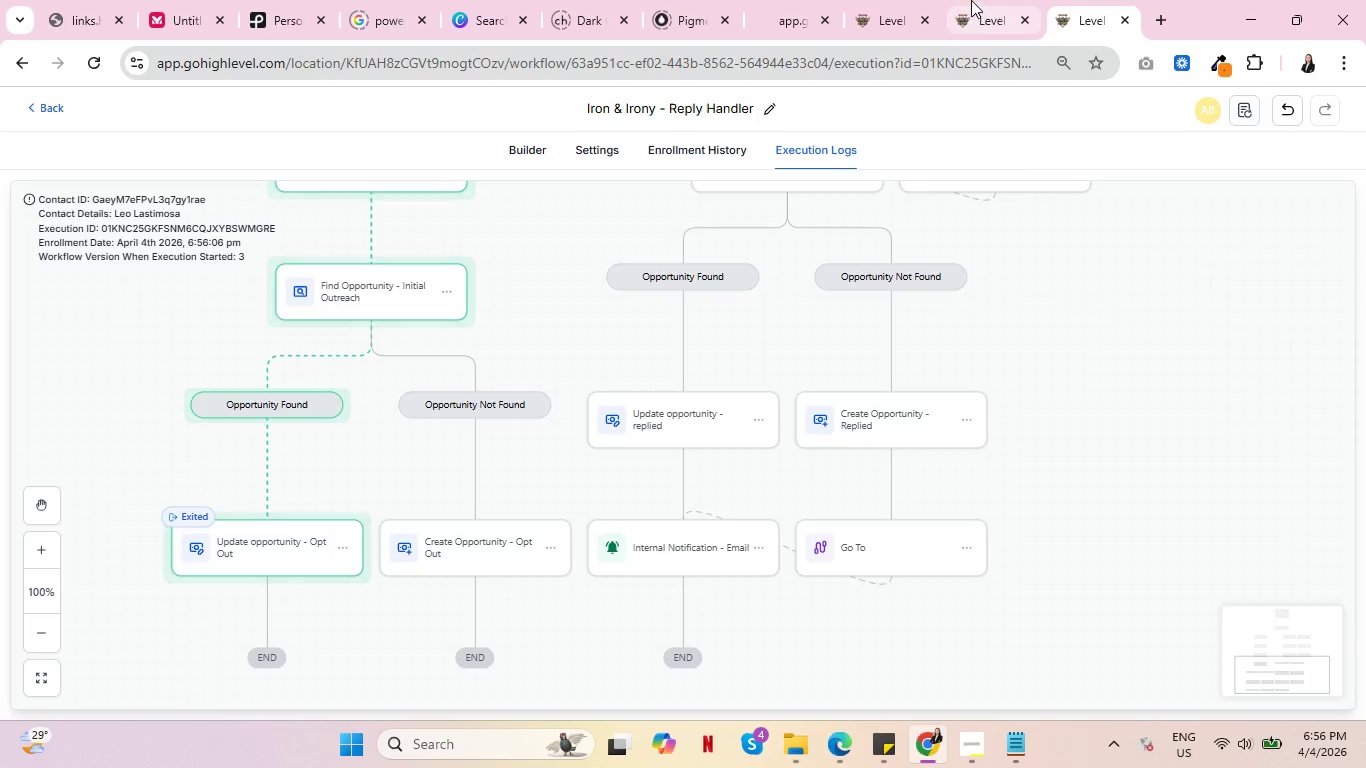 
left_click([971, 0])
 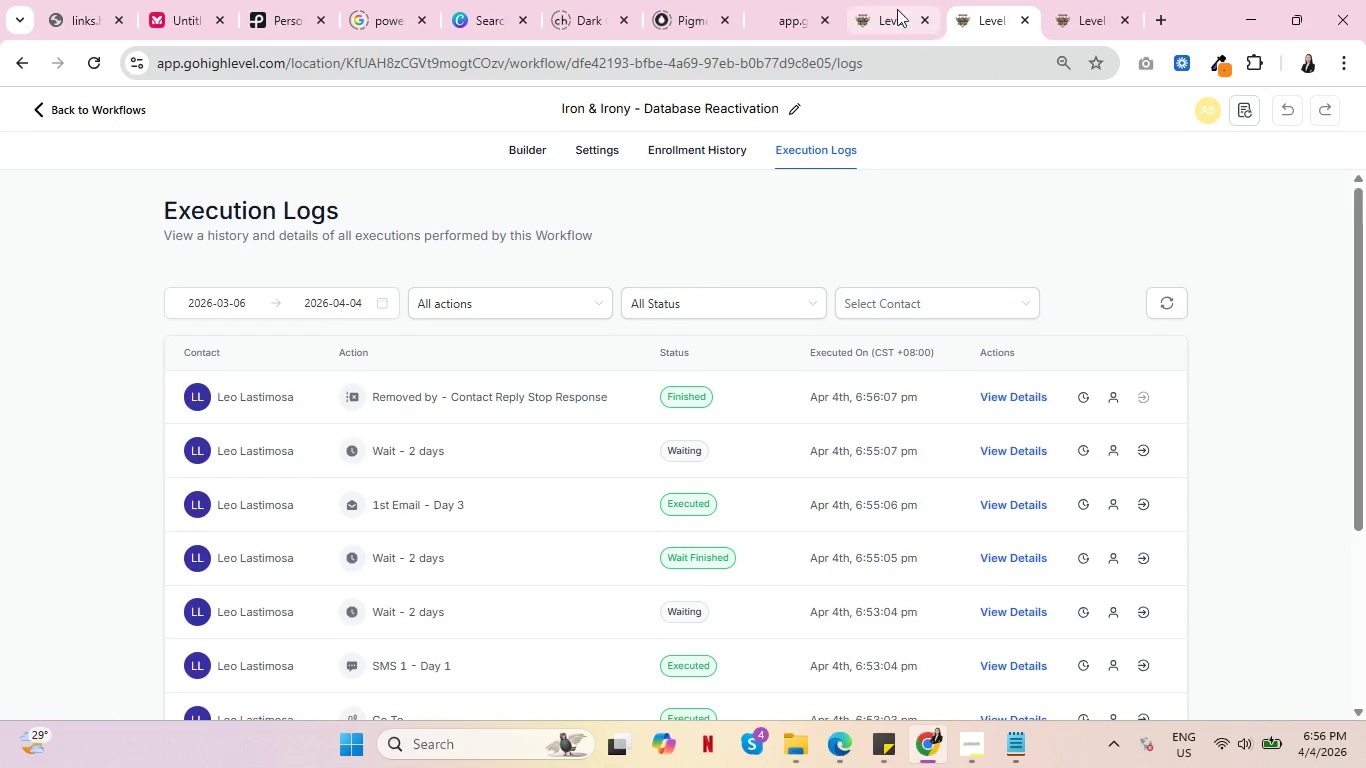 
left_click([891, 0])
 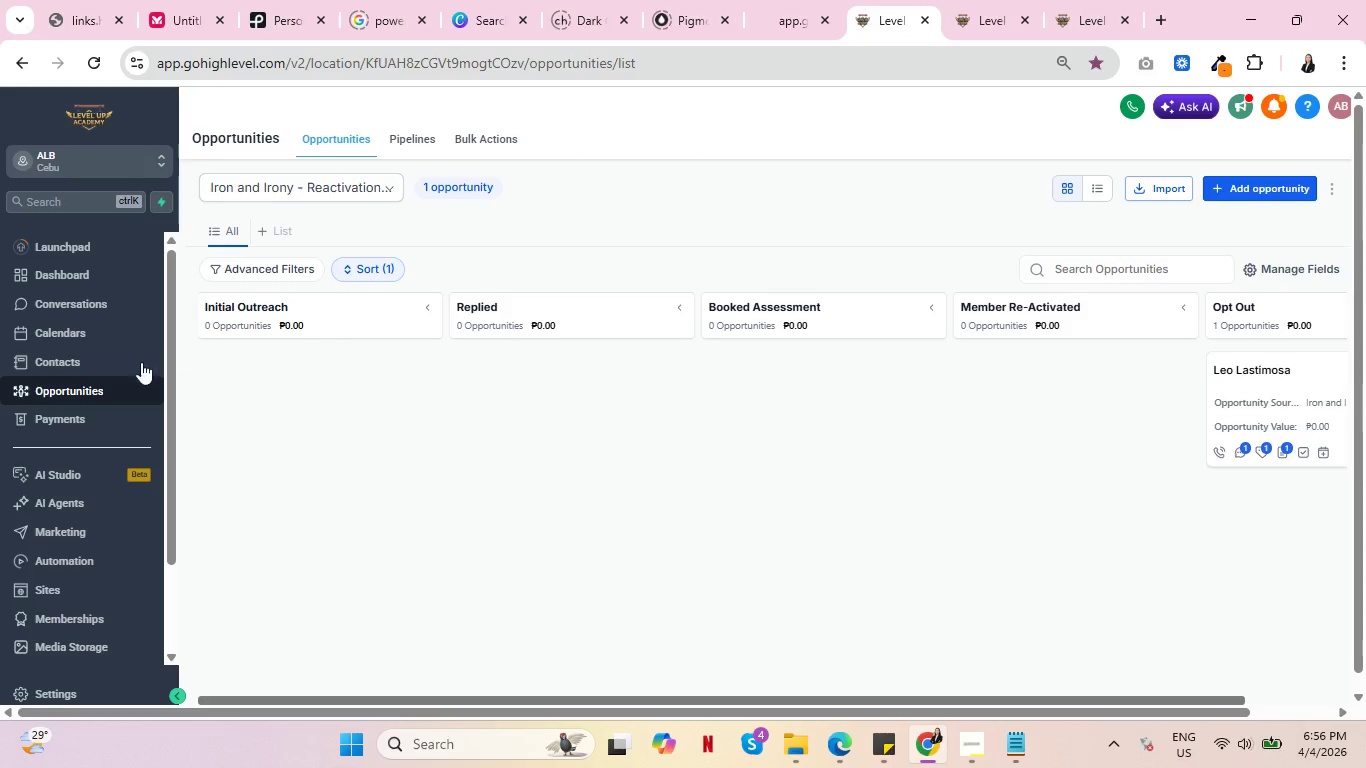 
left_click([43, 356])
 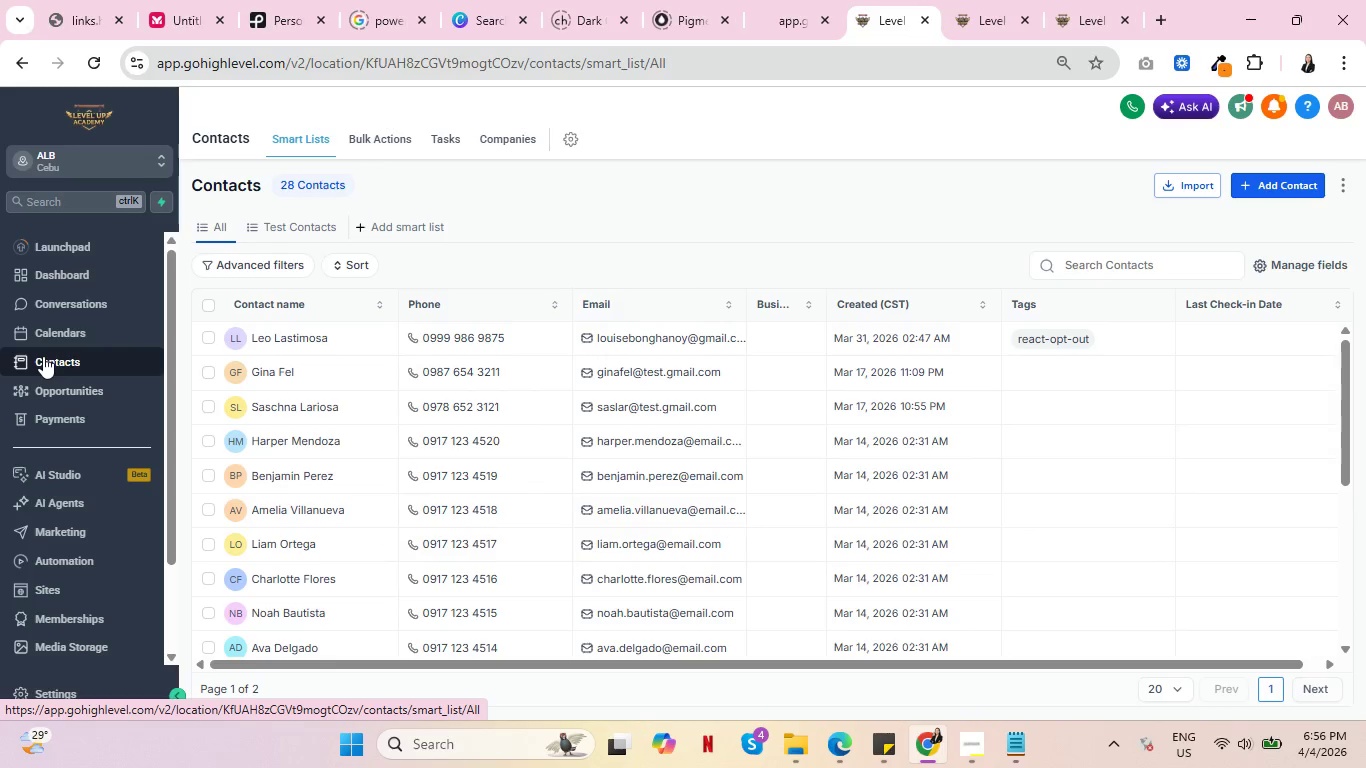 
wait(8.05)
 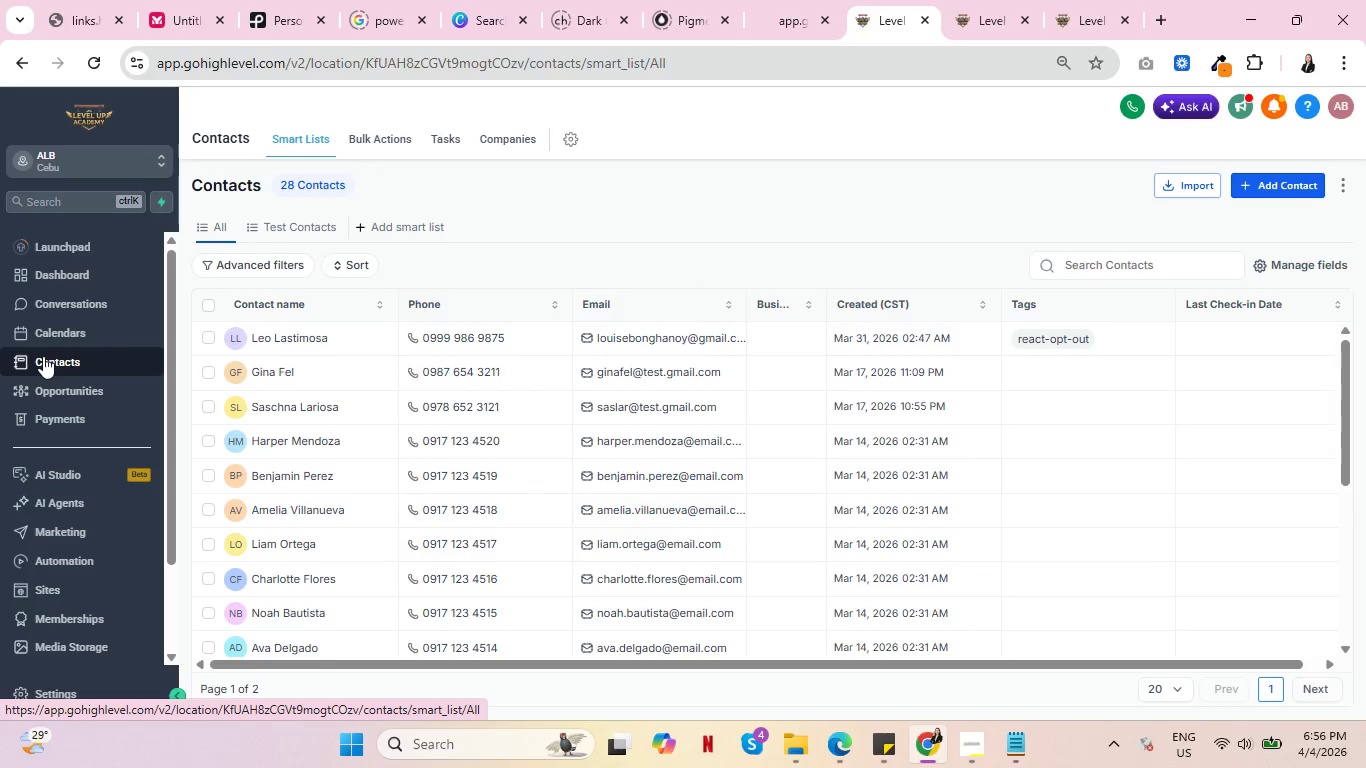 
left_click([1193, 185])
 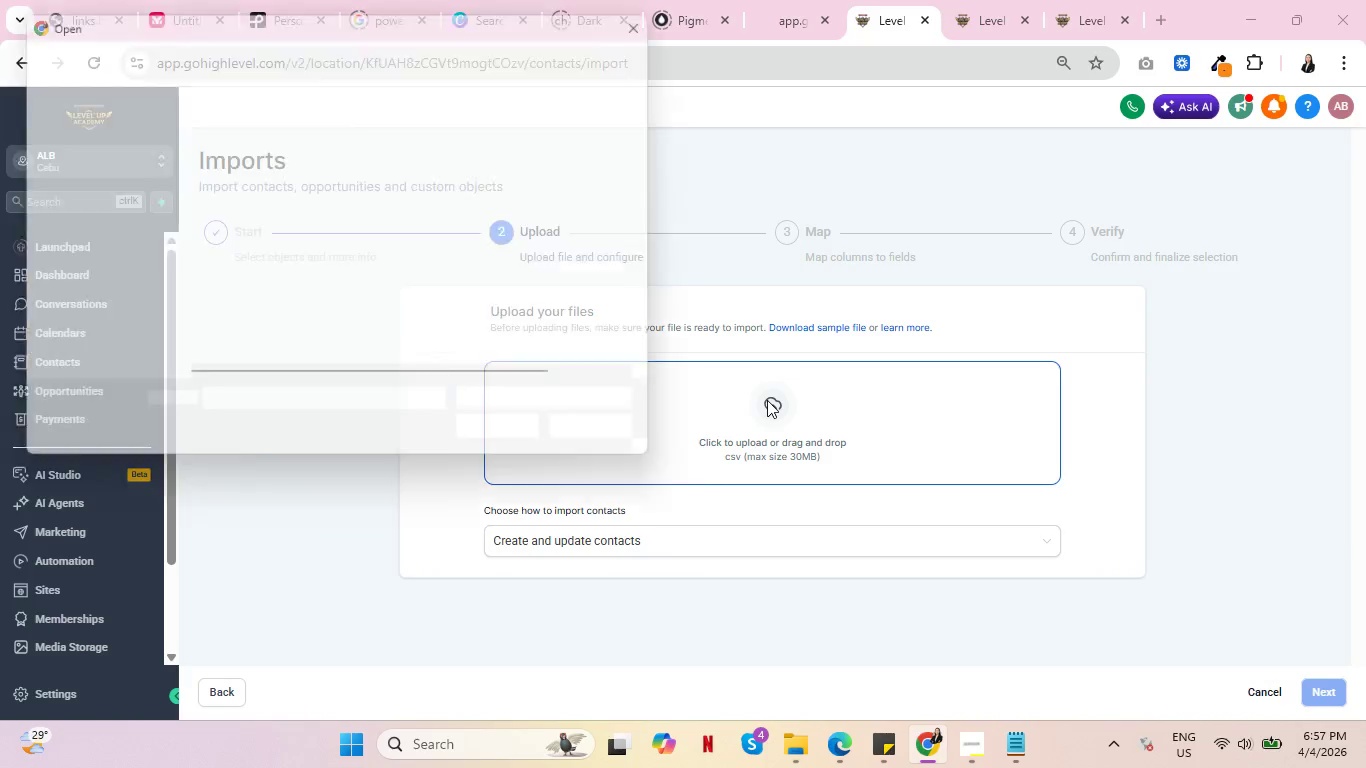 
wait(5.97)
 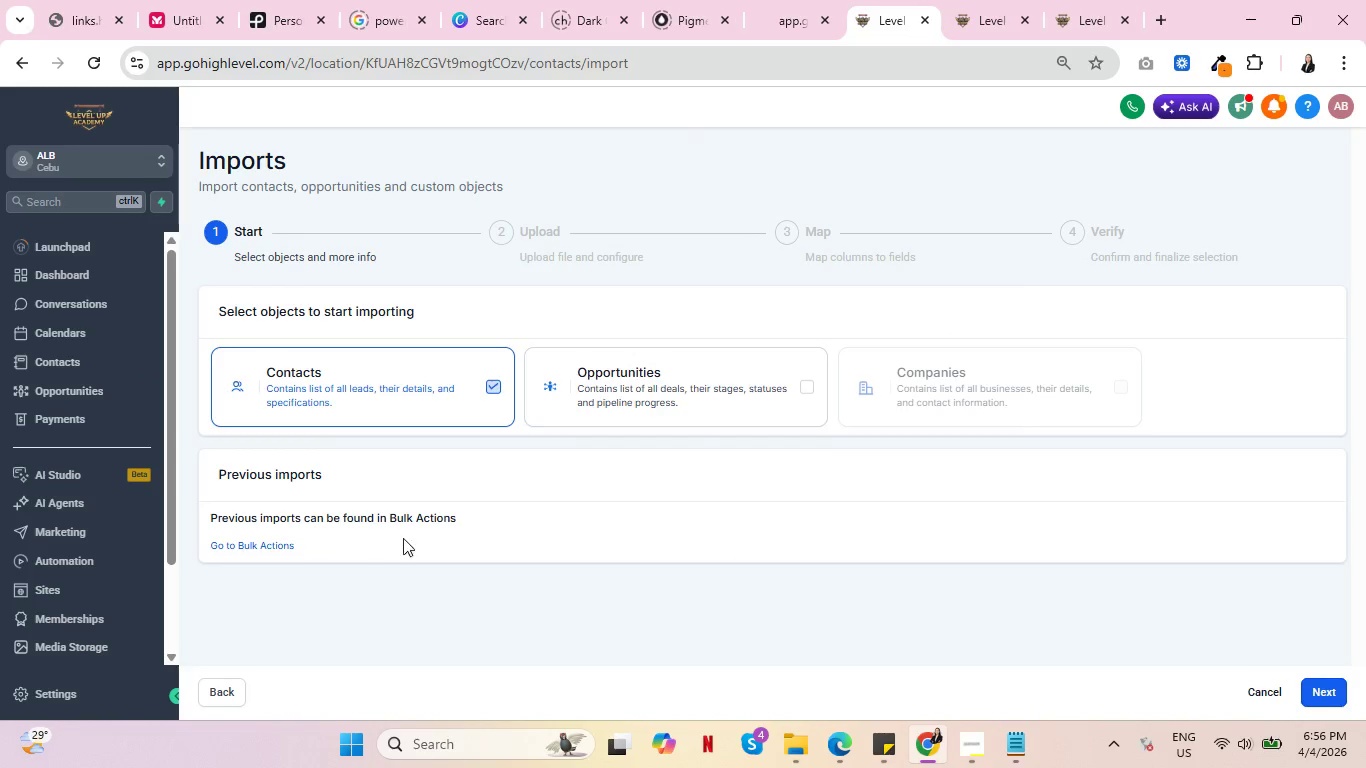 
left_click([261, 238])
 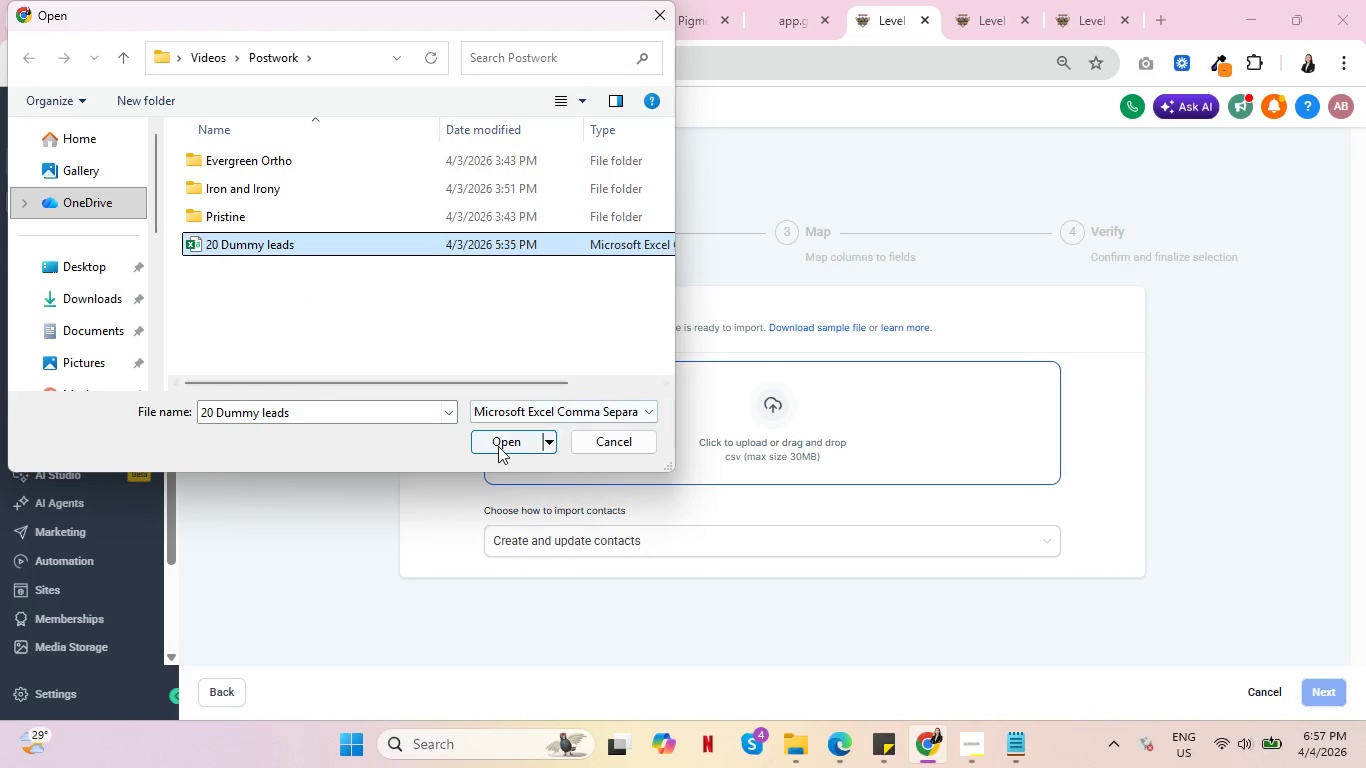 
left_click([506, 439])
 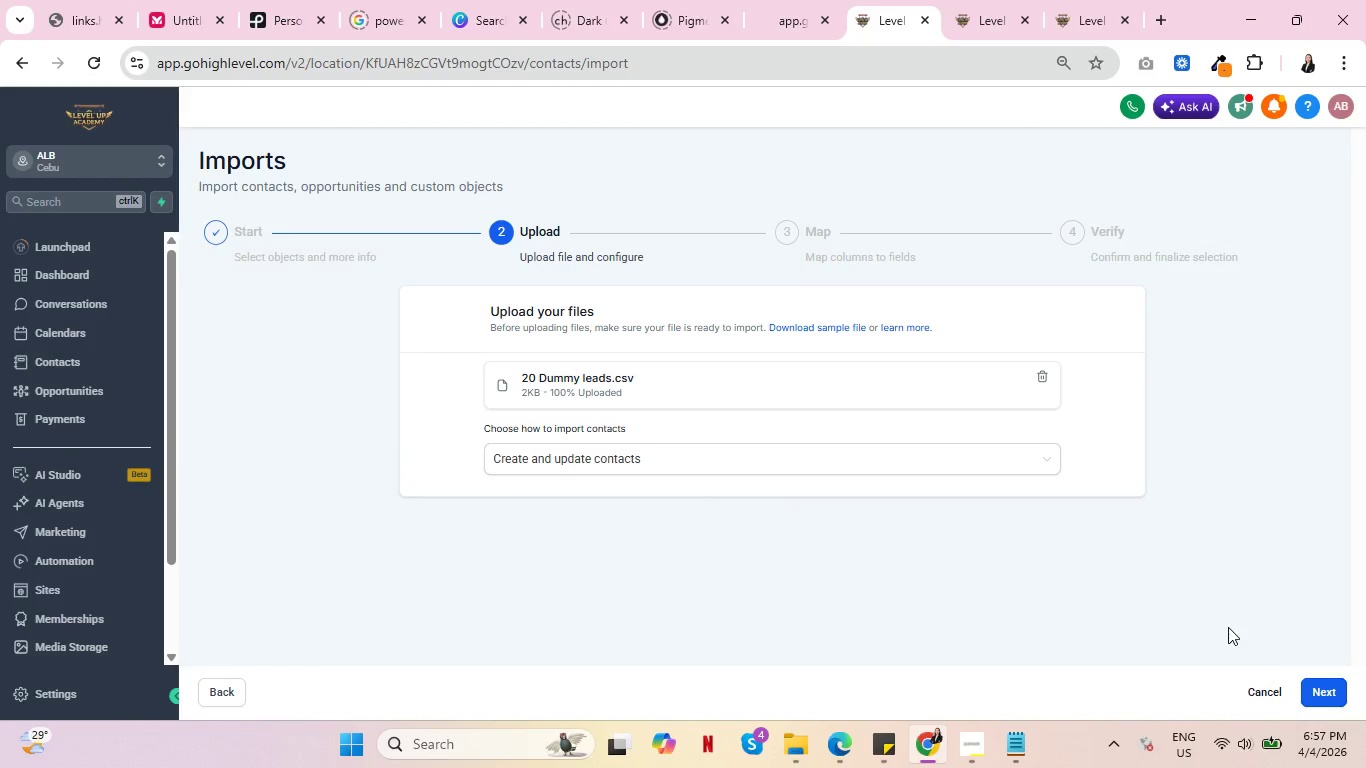 
left_click([1321, 692])
 